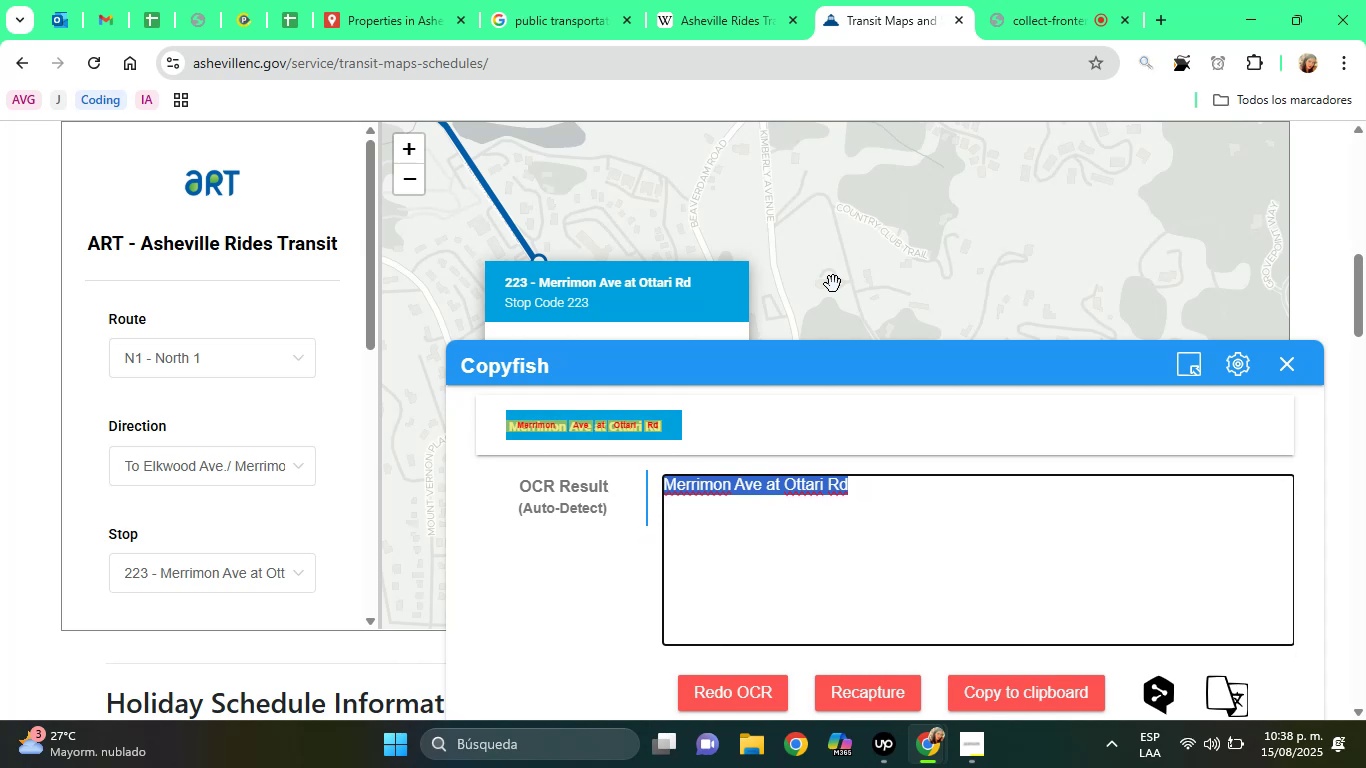 
wait(7.02)
 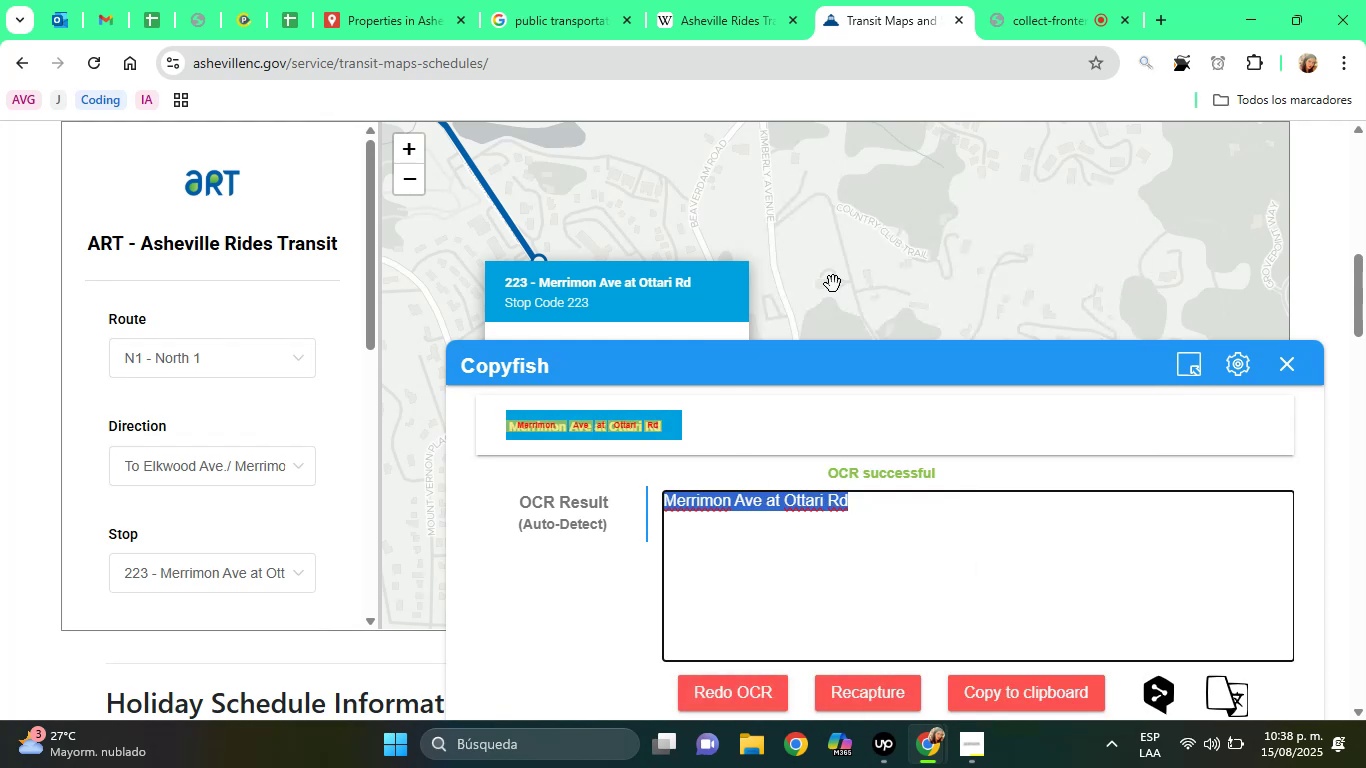 
right_click([716, 486])
 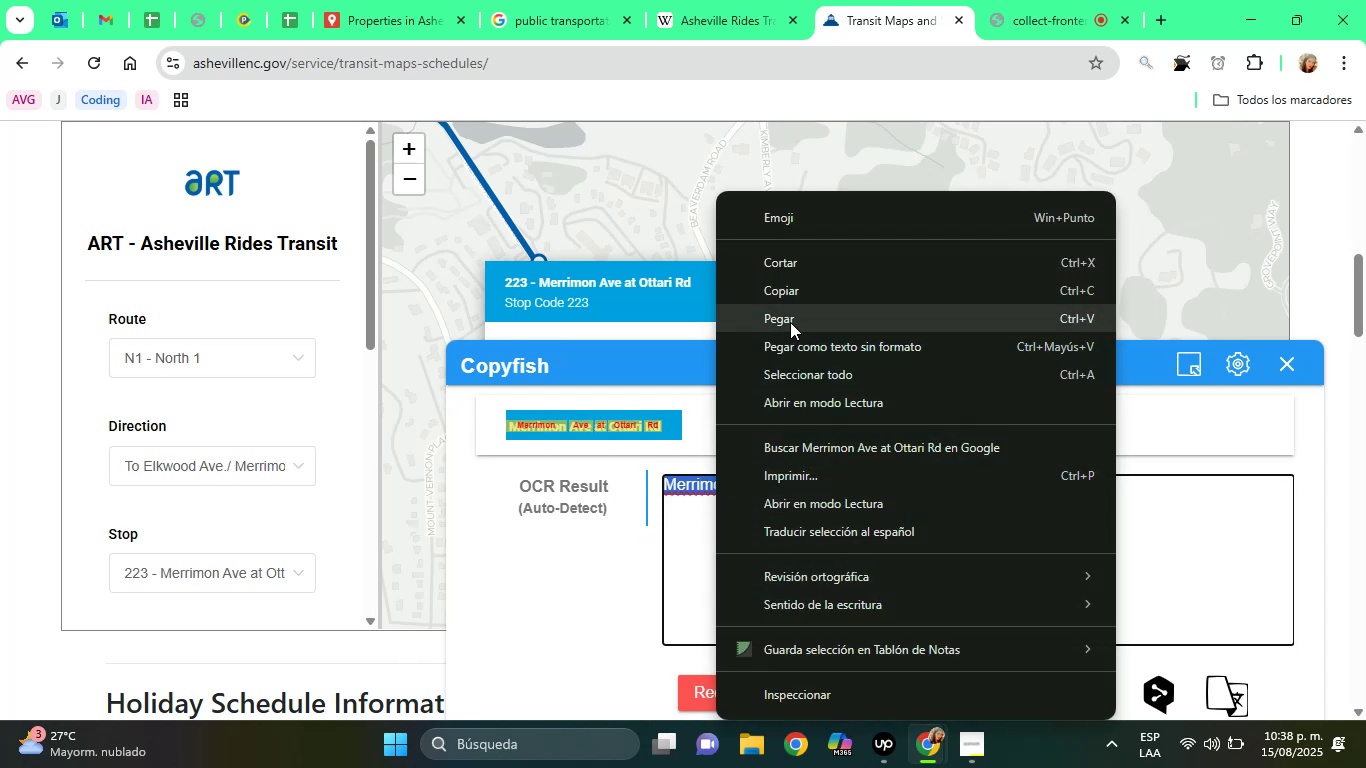 
left_click_drag(start_coordinate=[789, 305], to_coordinate=[787, 292])
 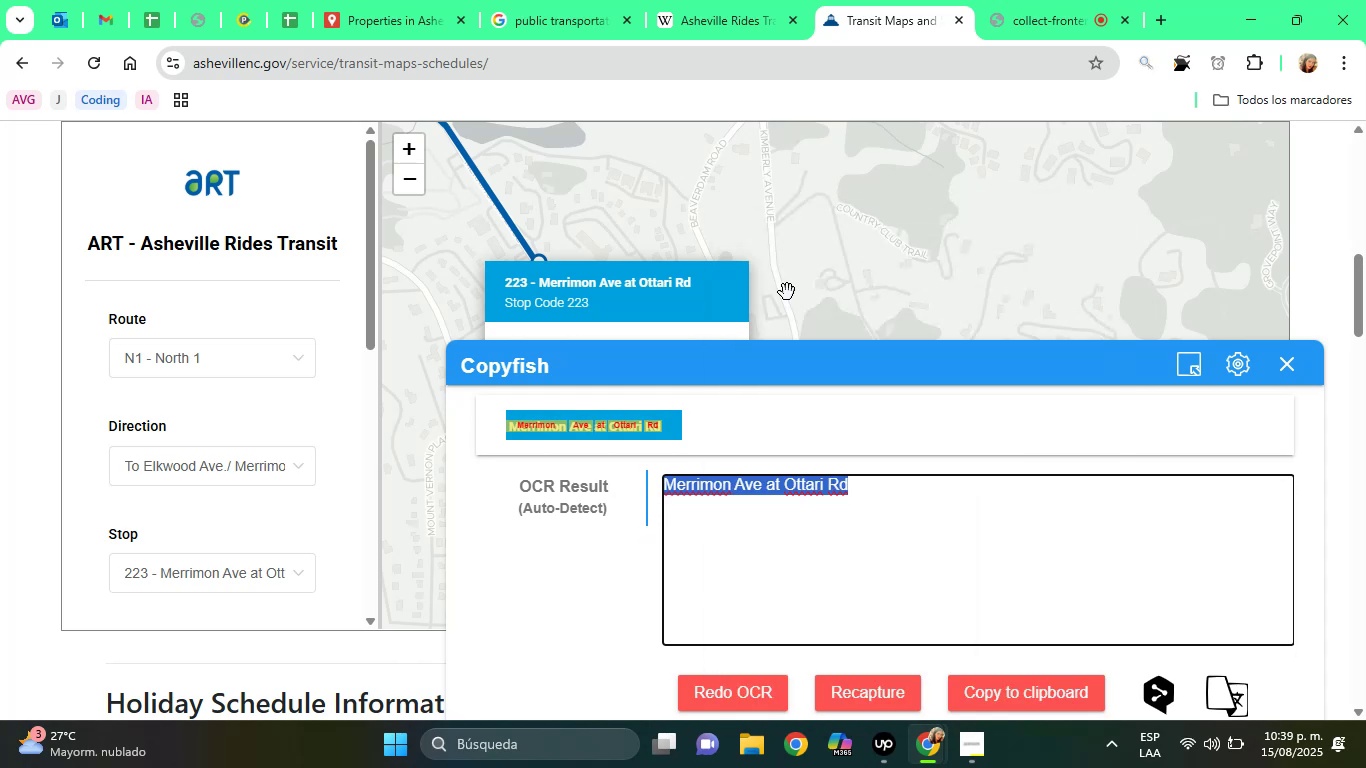 
wait(7.06)
 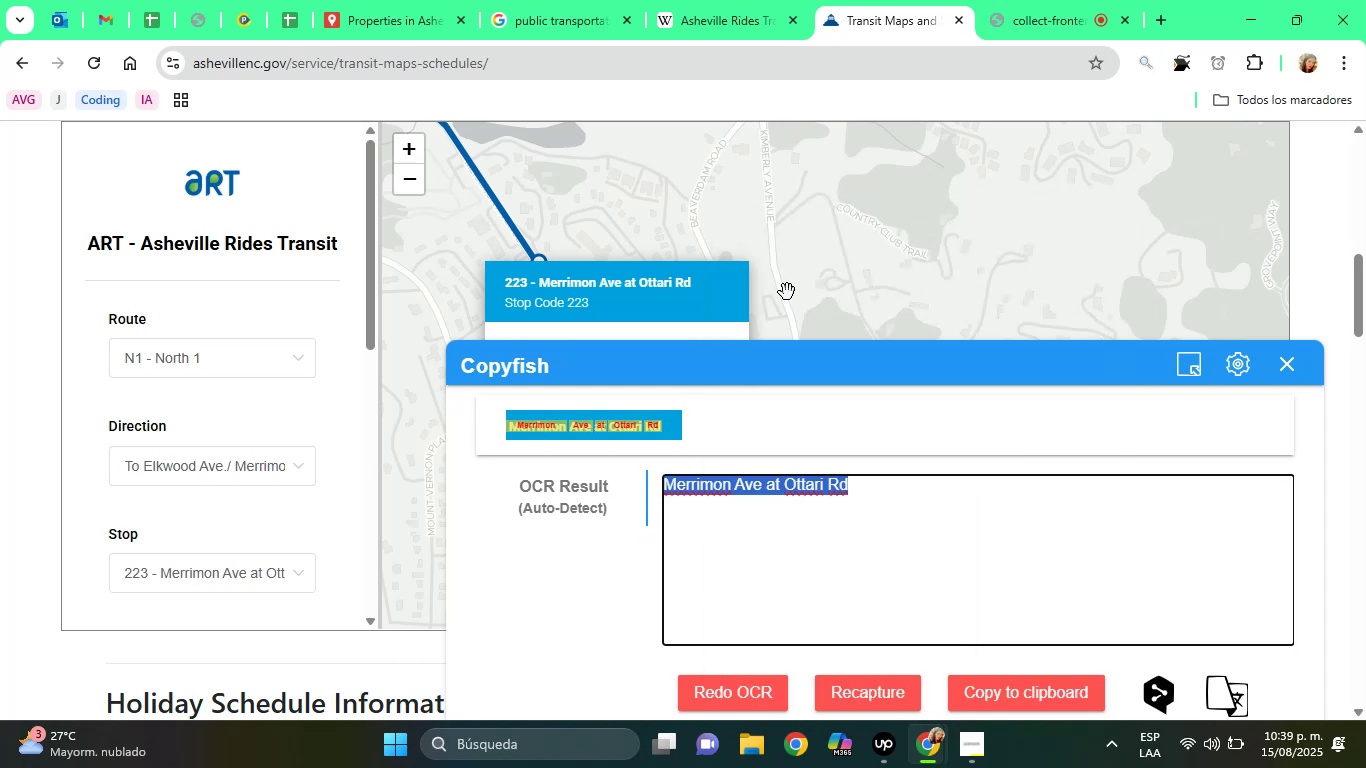 
left_click([1285, 358])
 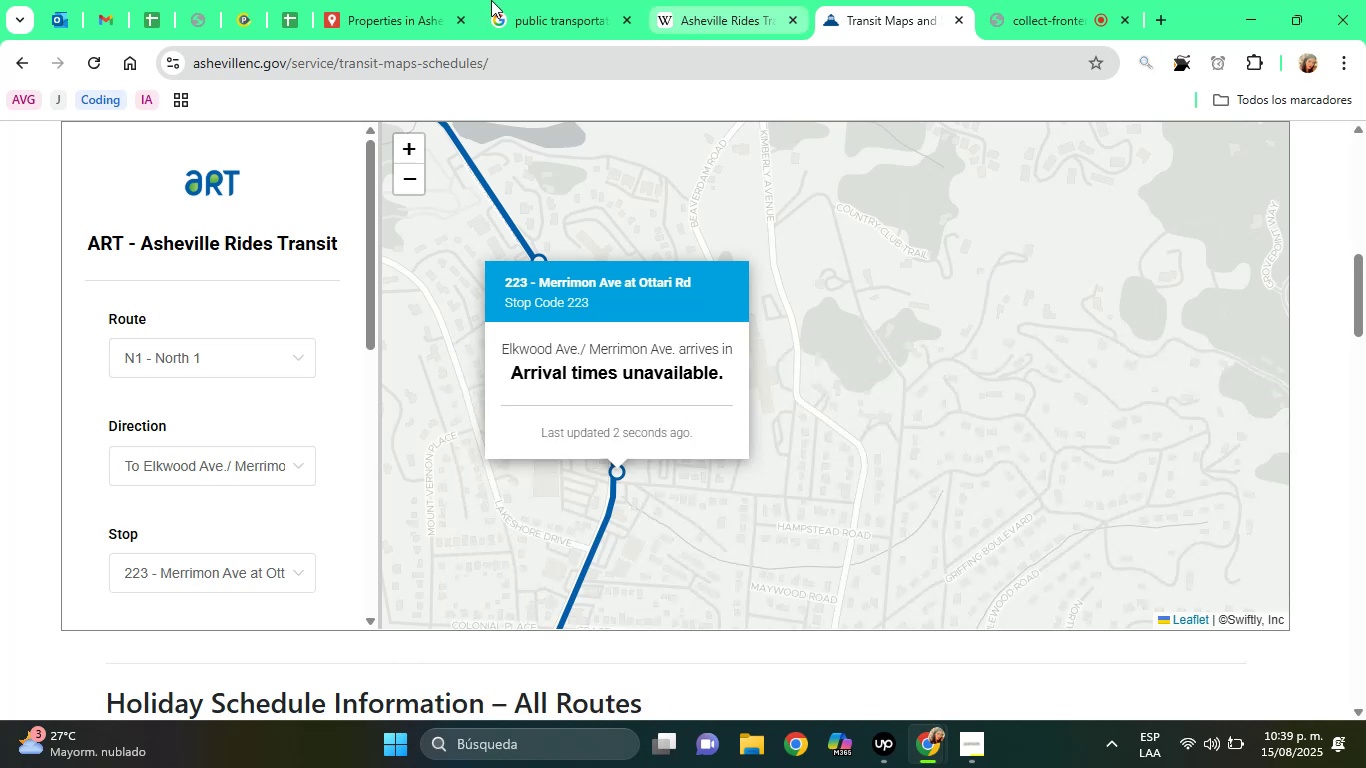 
left_click([417, 0])
 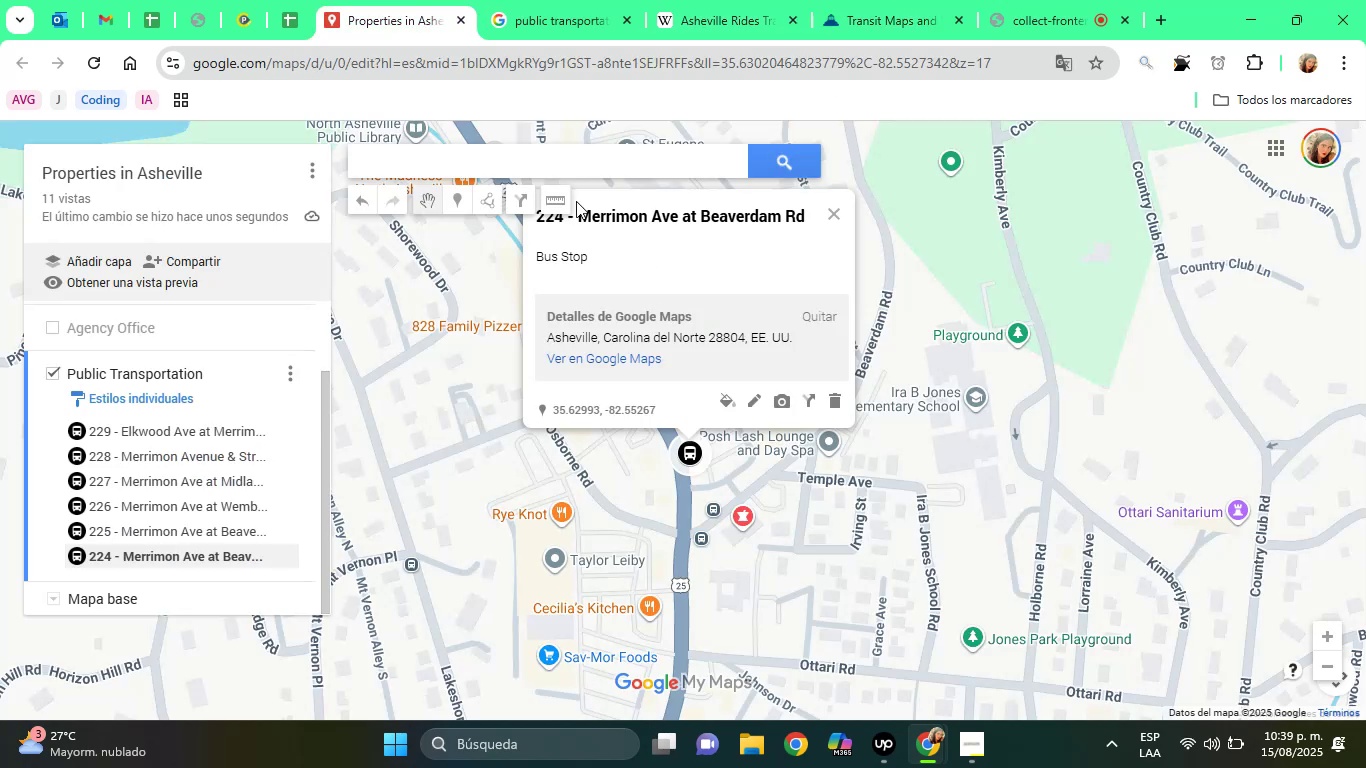 
right_click([519, 157])
 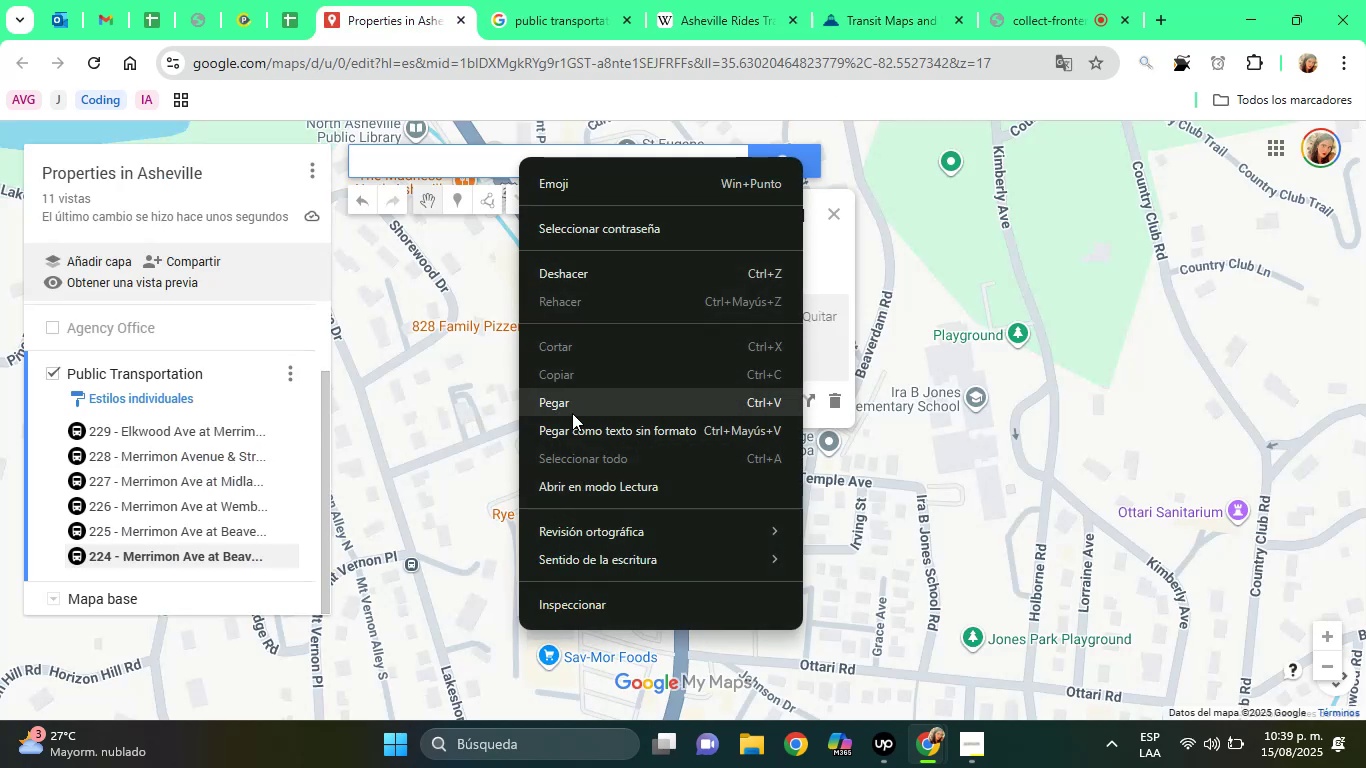 
left_click([572, 414])
 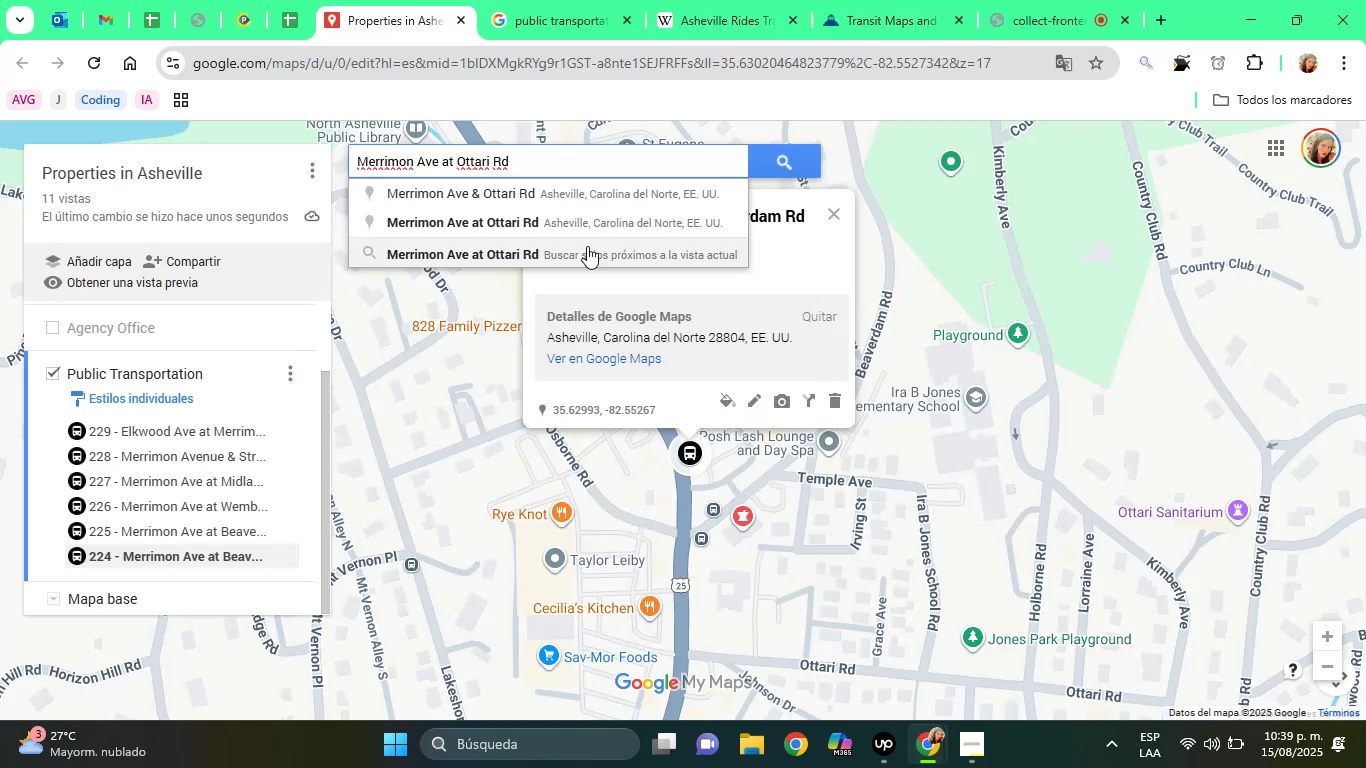 
left_click([587, 246])
 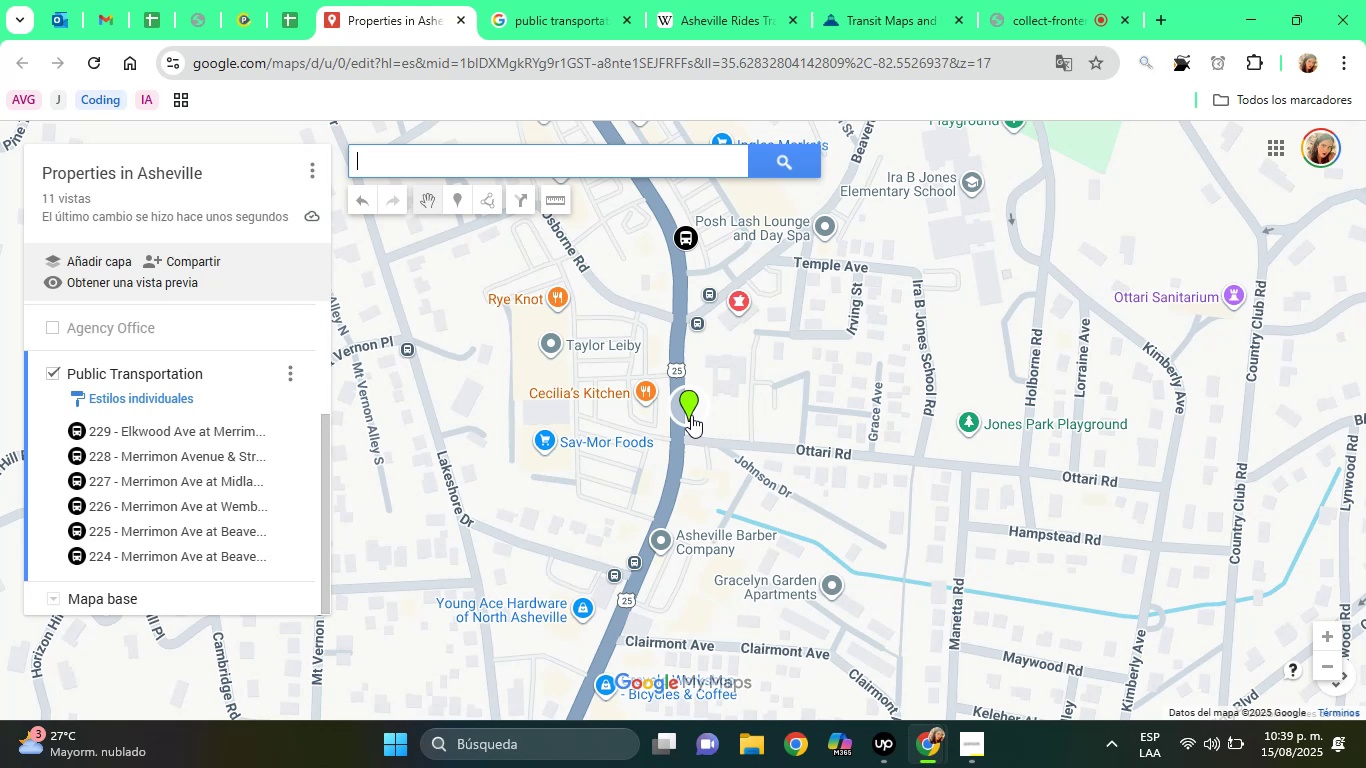 
left_click([690, 405])
 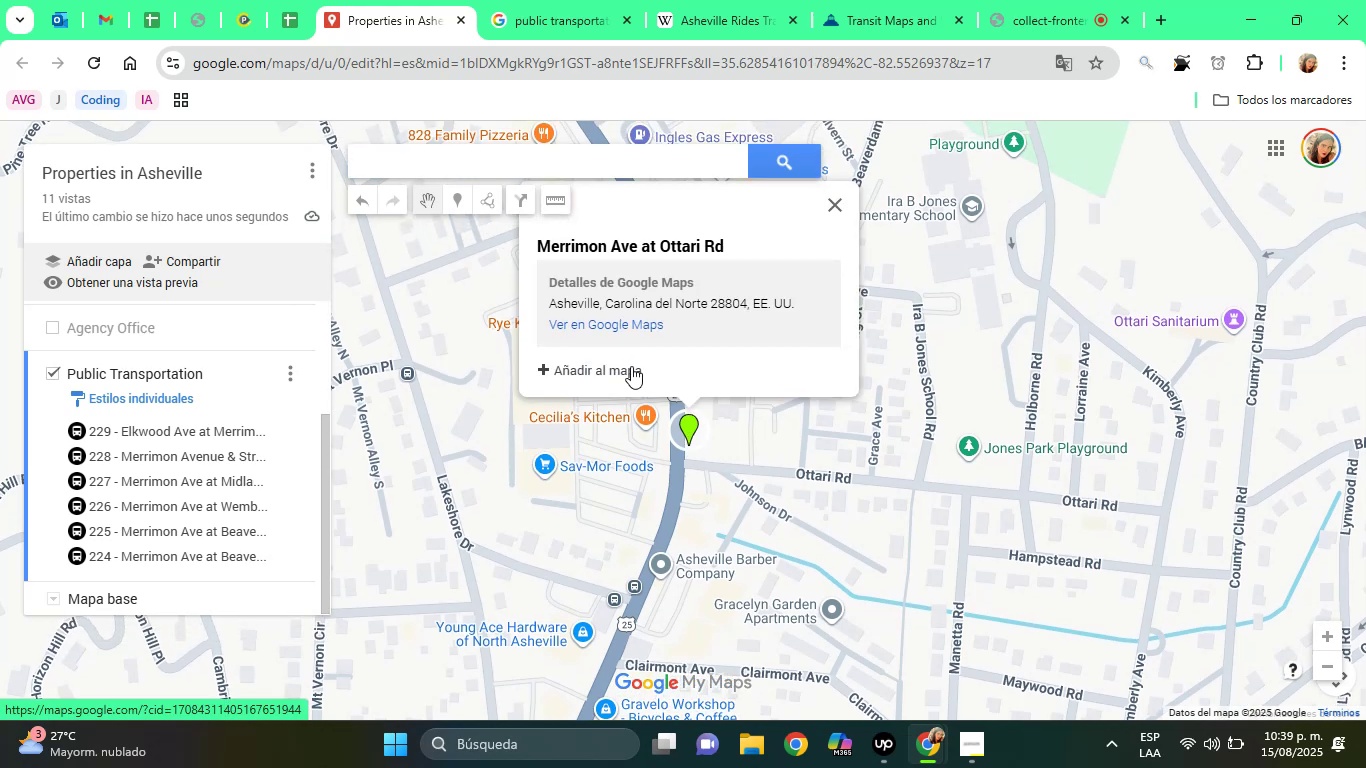 
left_click([631, 365])
 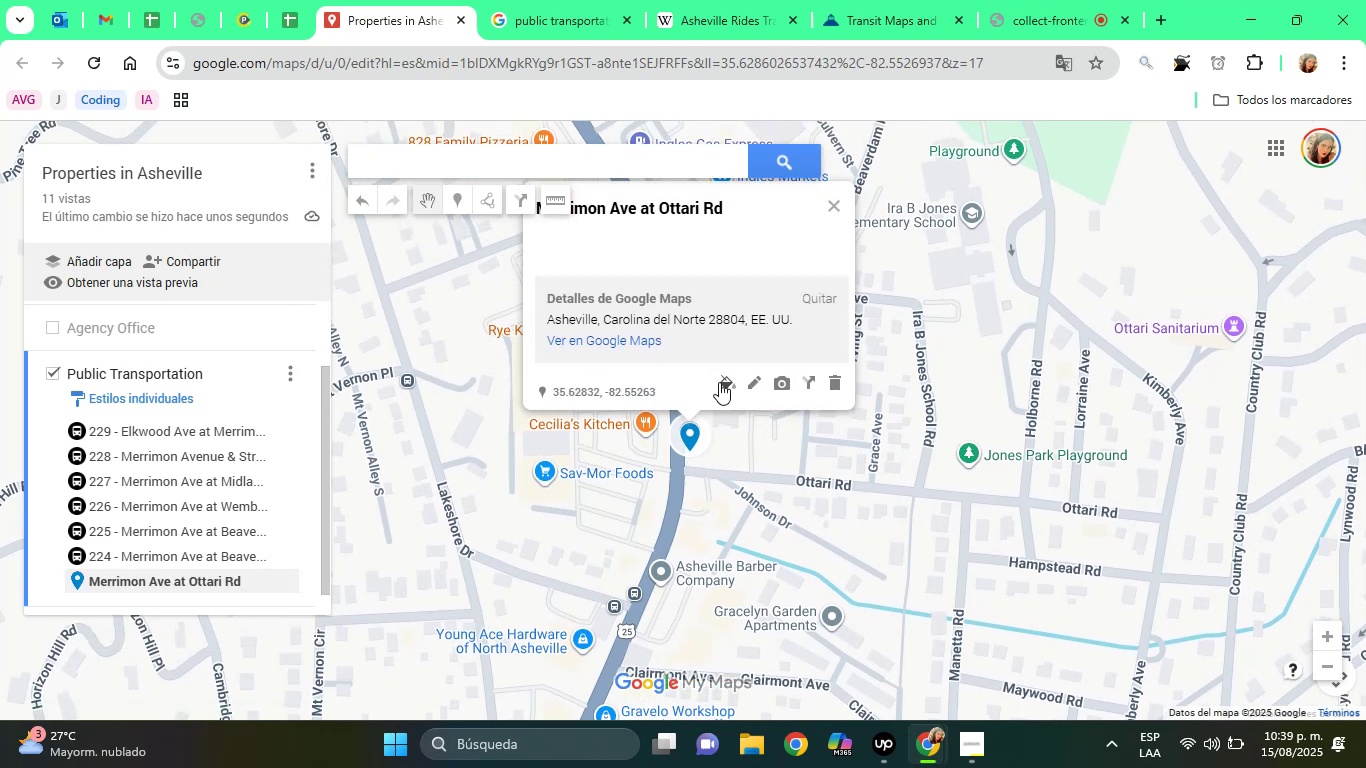 
left_click([720, 383])
 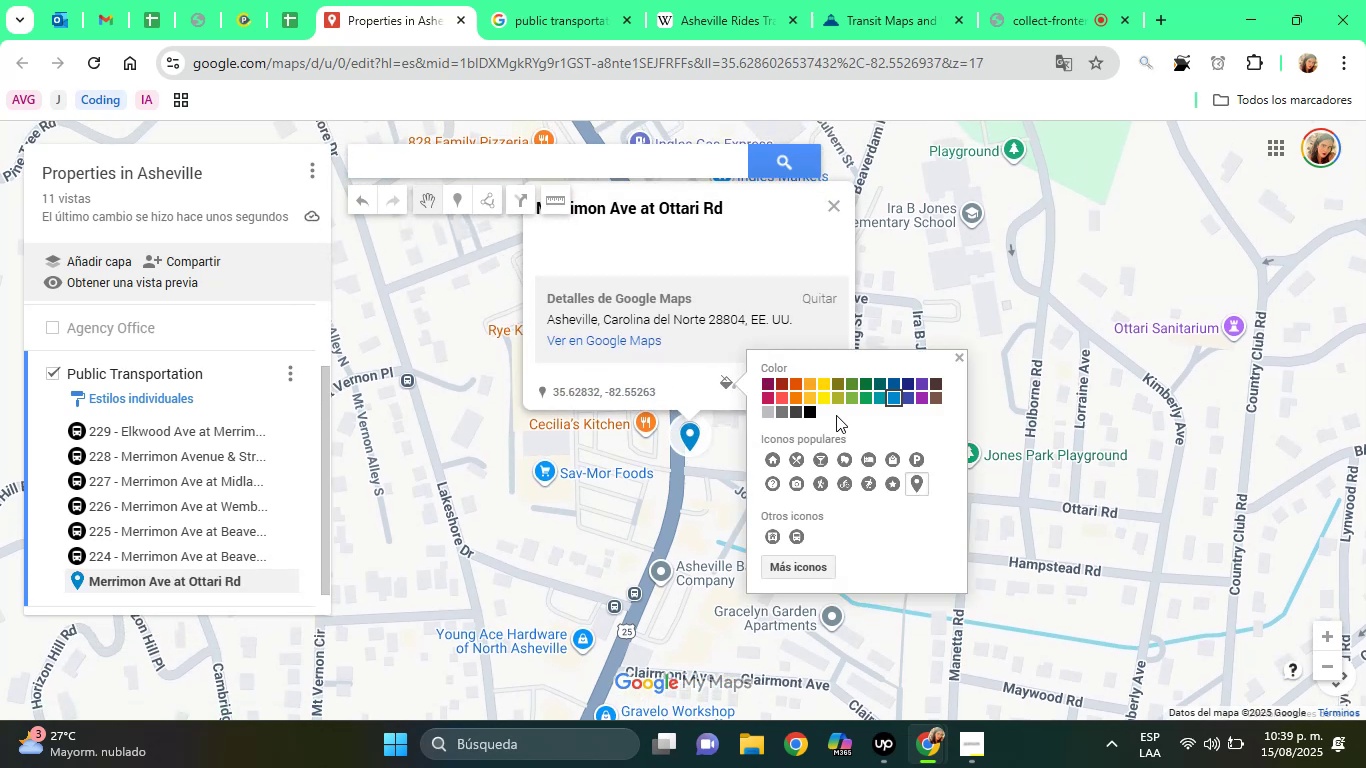 
left_click([808, 409])
 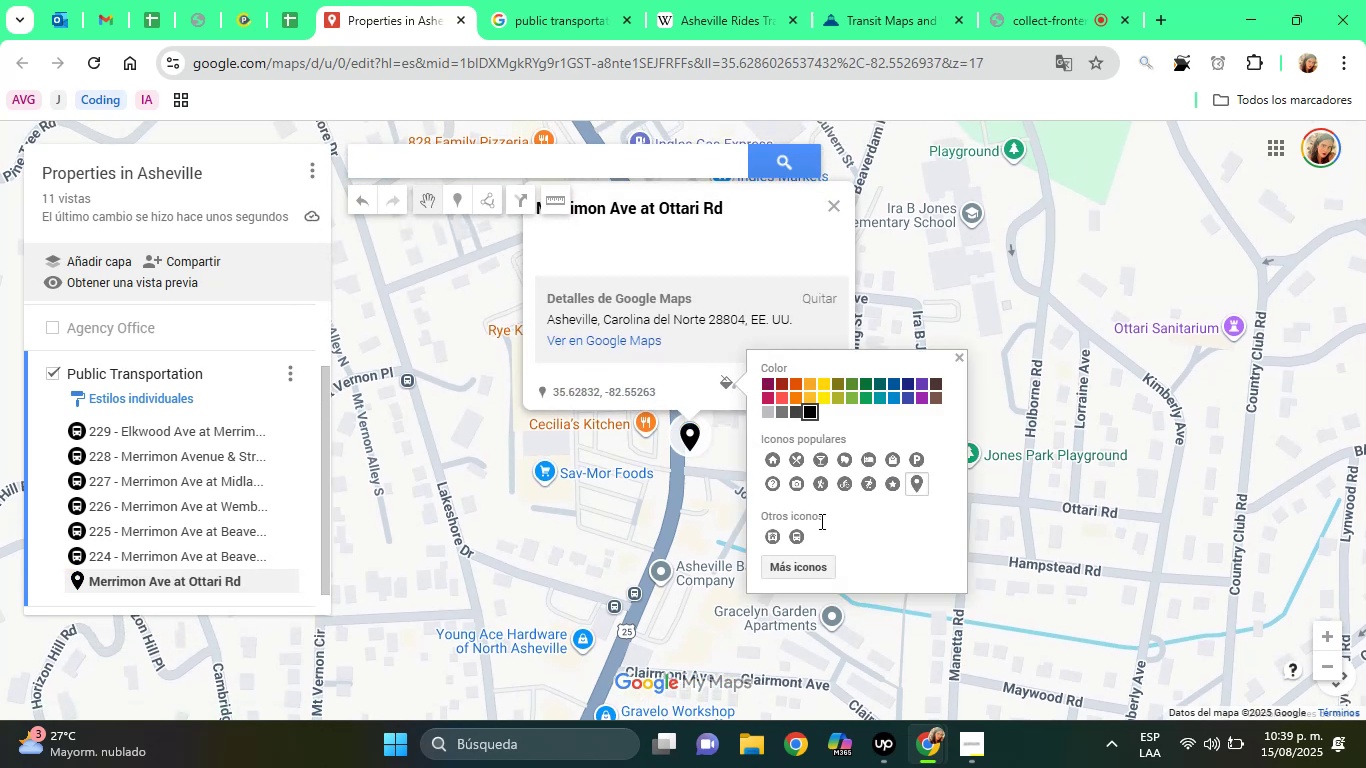 
left_click([803, 528])
 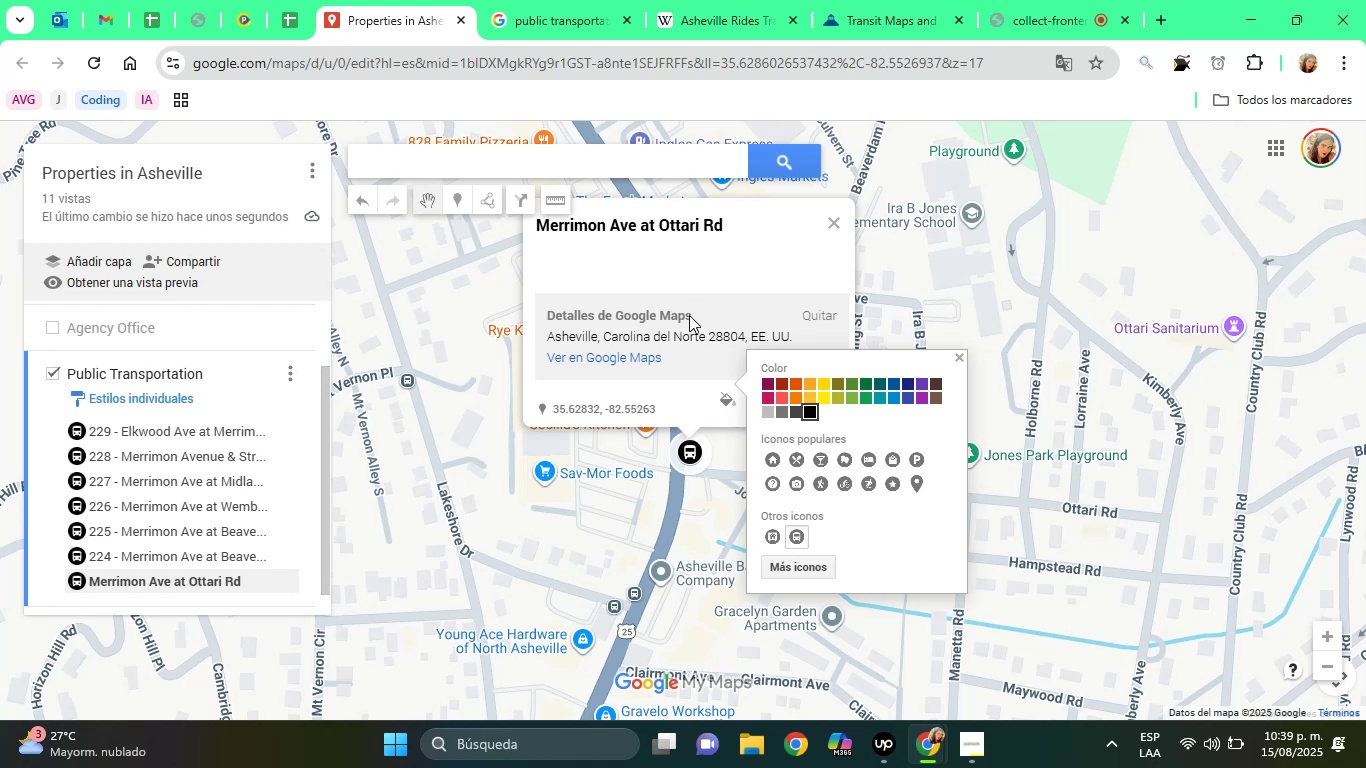 
left_click([679, 274])
 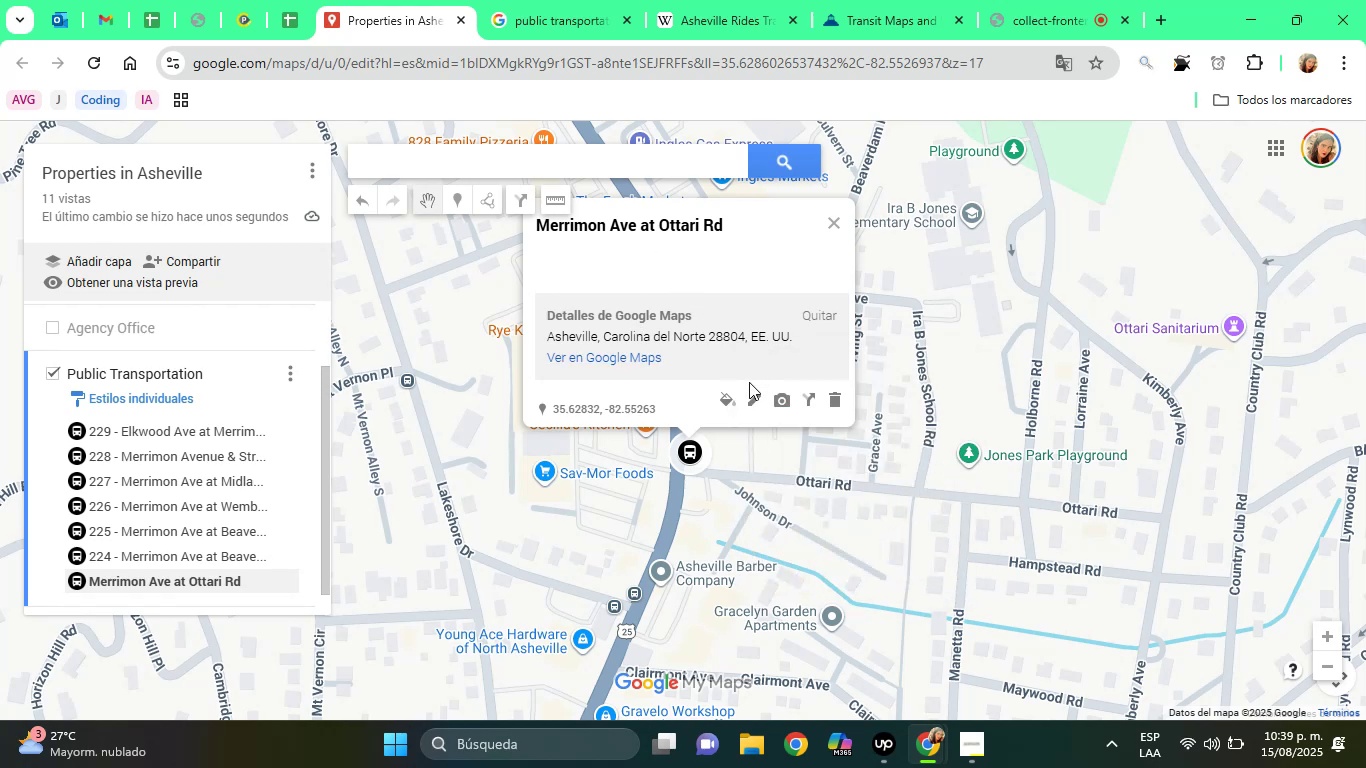 
left_click([749, 382])
 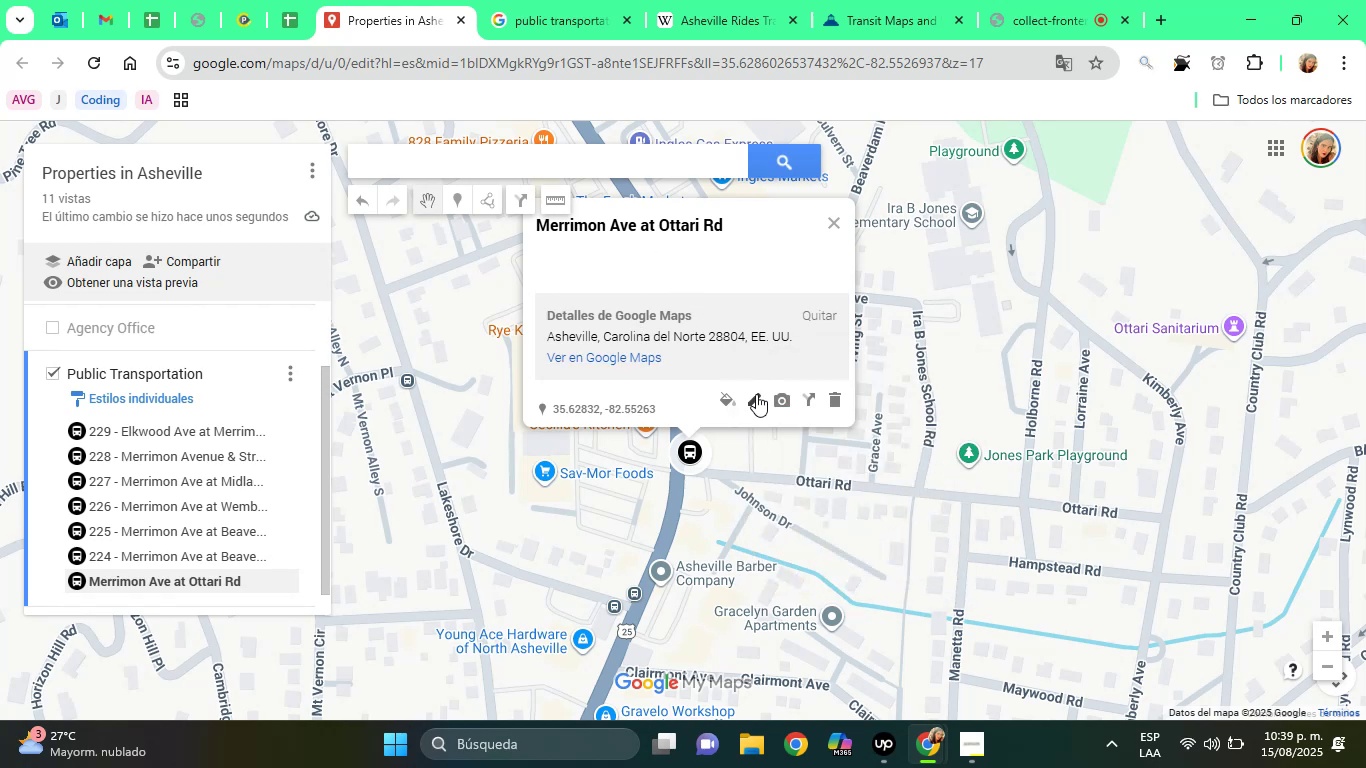 
left_click([756, 394])
 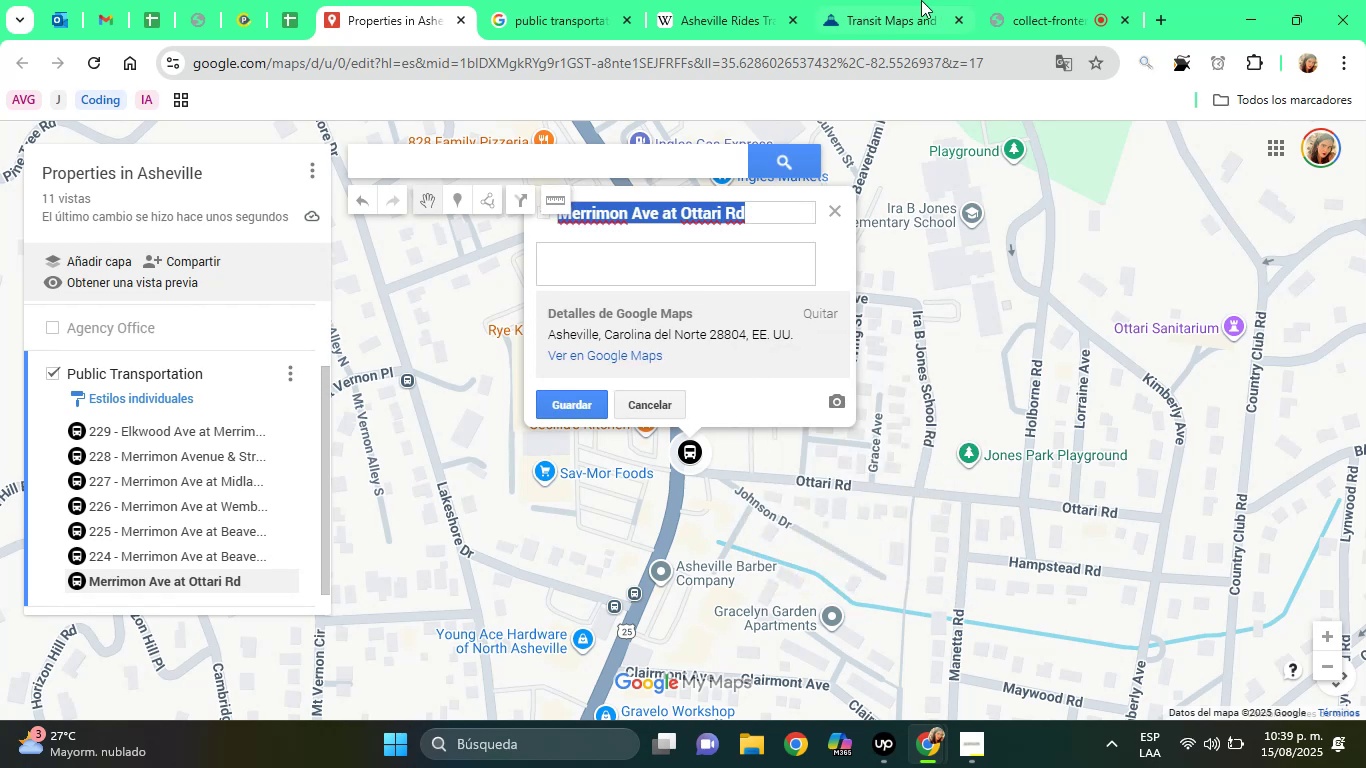 
left_click([900, 0])
 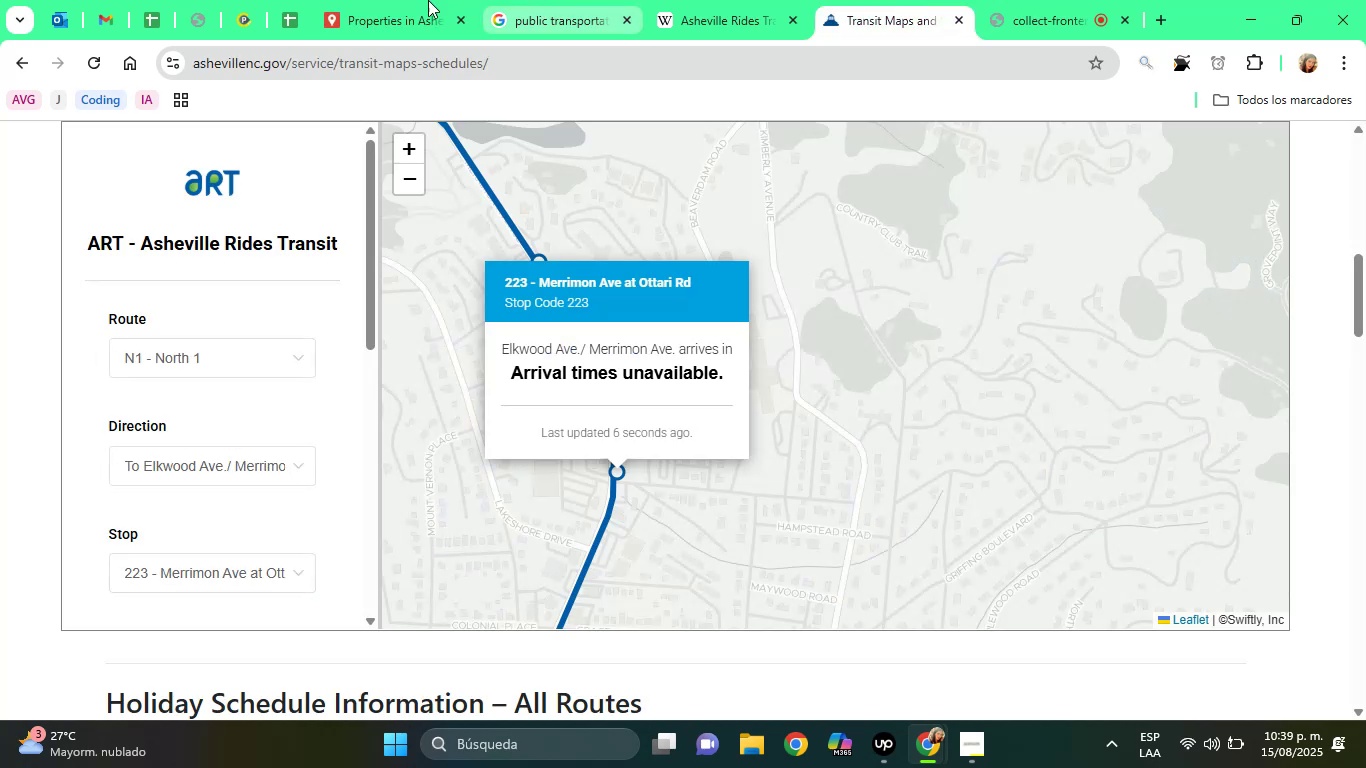 
left_click([390, 0])
 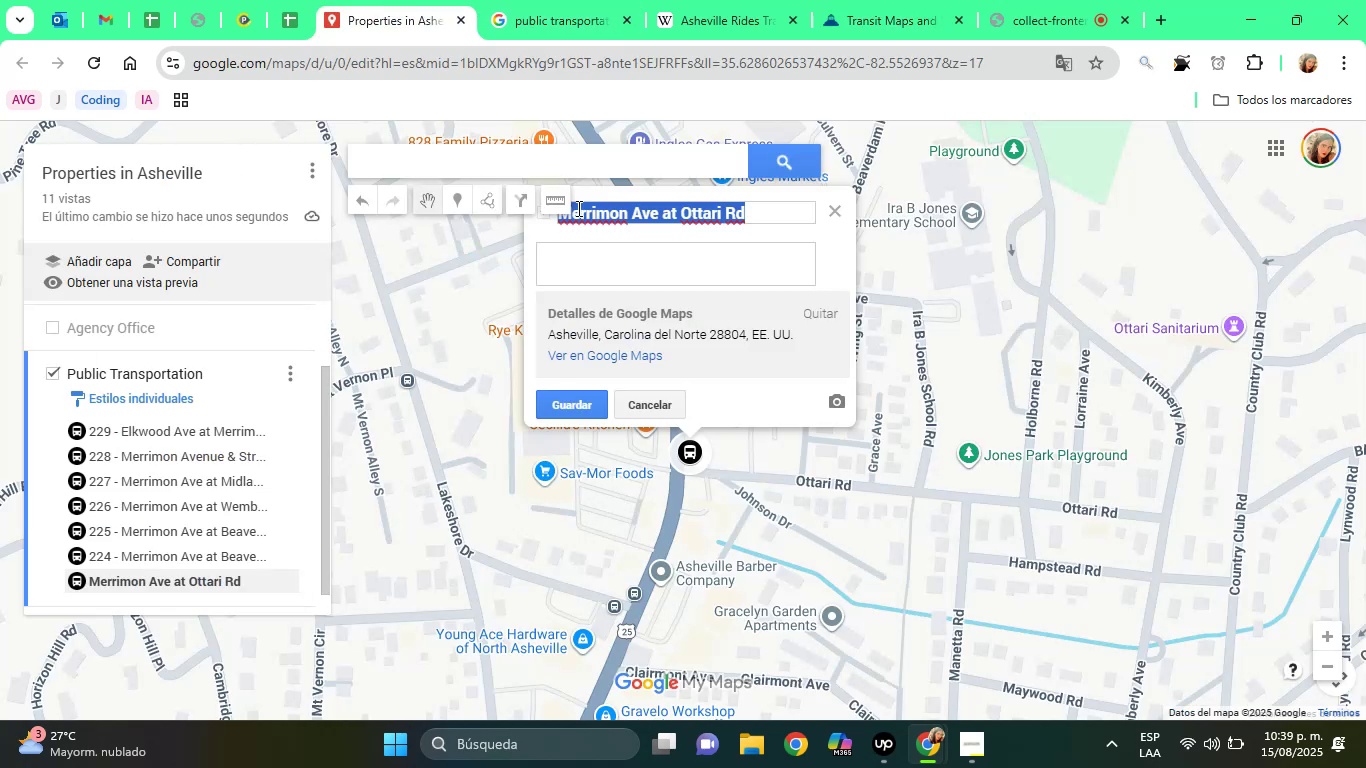 
key(ArrowLeft)
 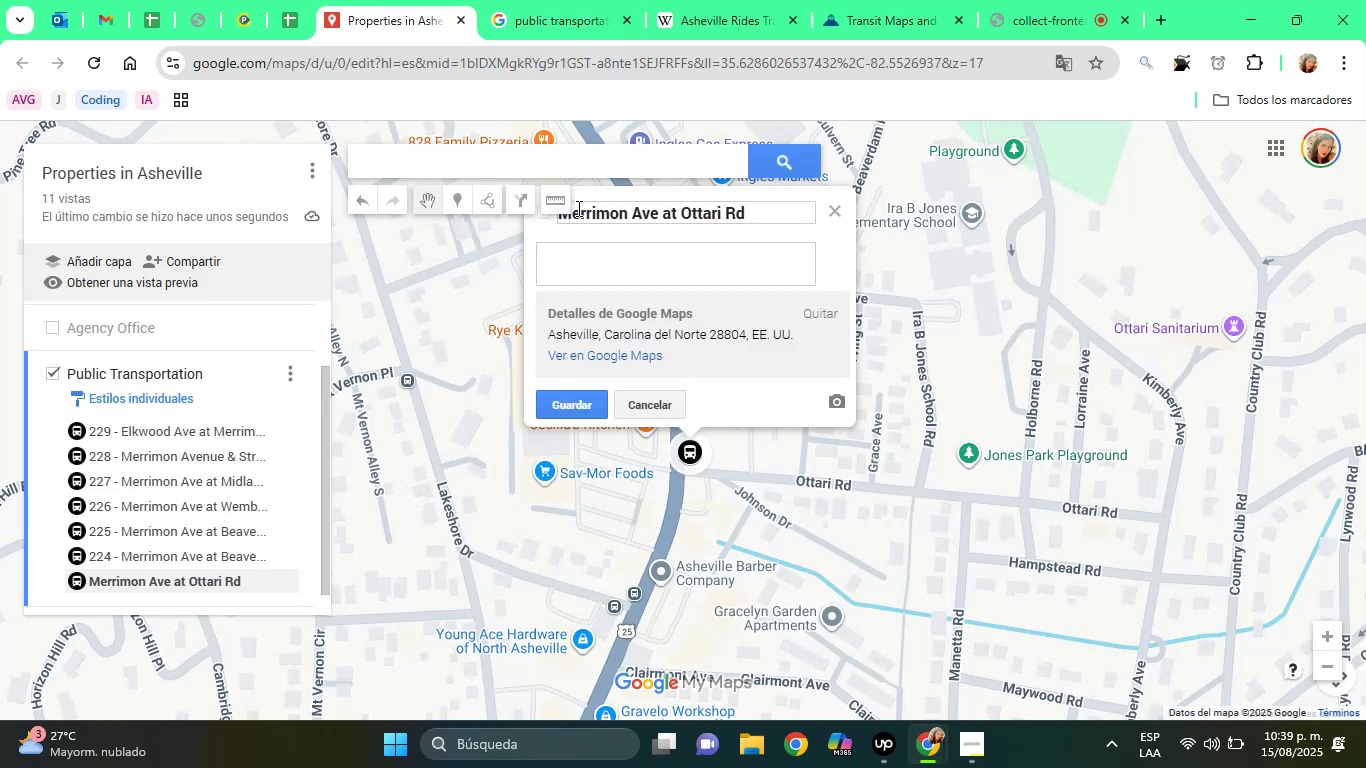 
type(223 - )
 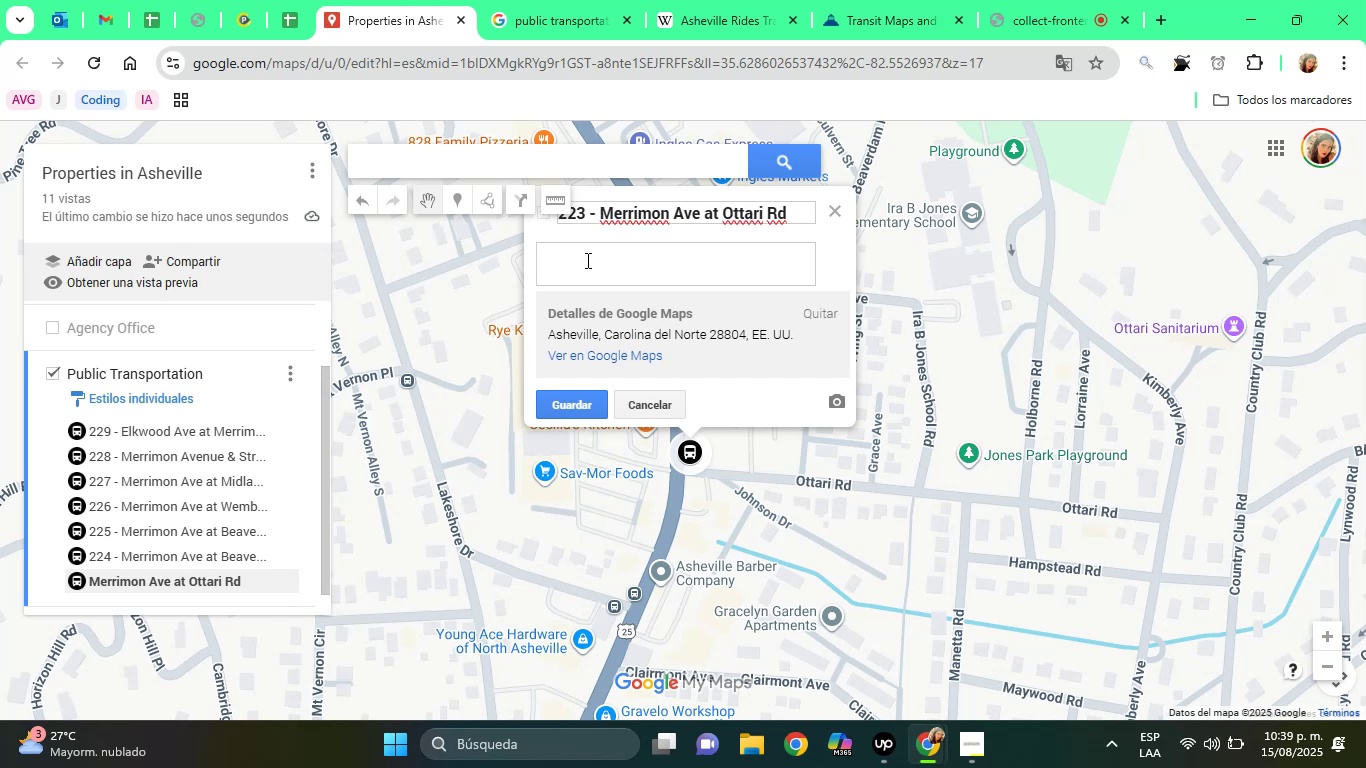 
left_click([585, 262])
 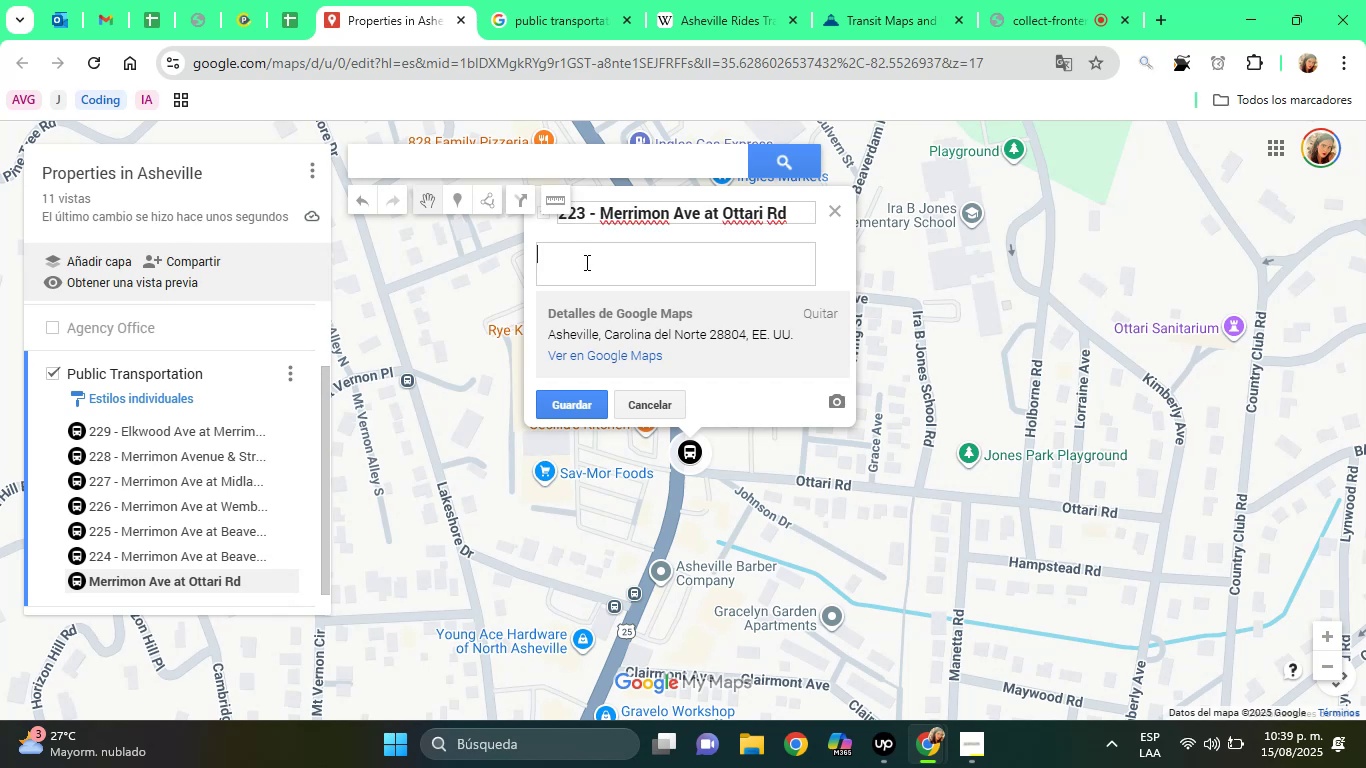 
type(Bus Stop)
 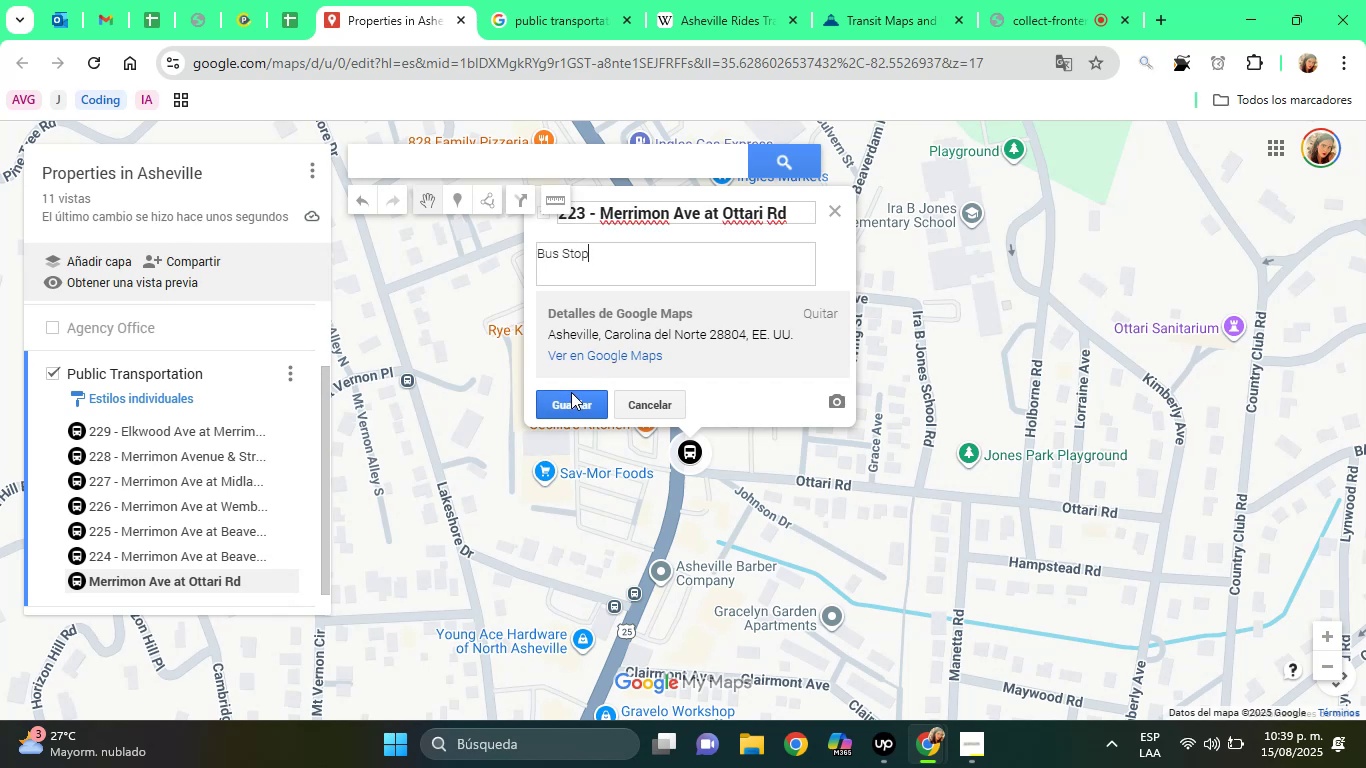 
left_click([570, 402])
 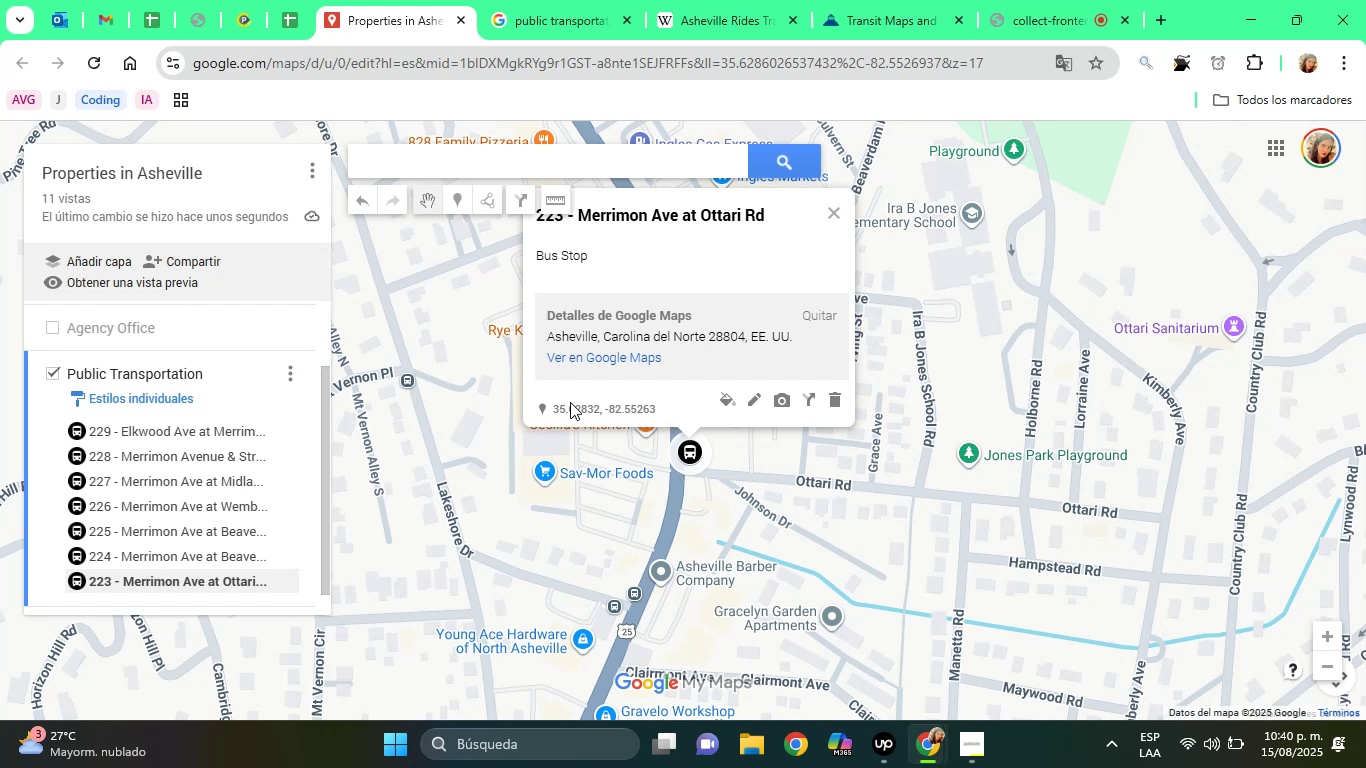 
wait(33.0)
 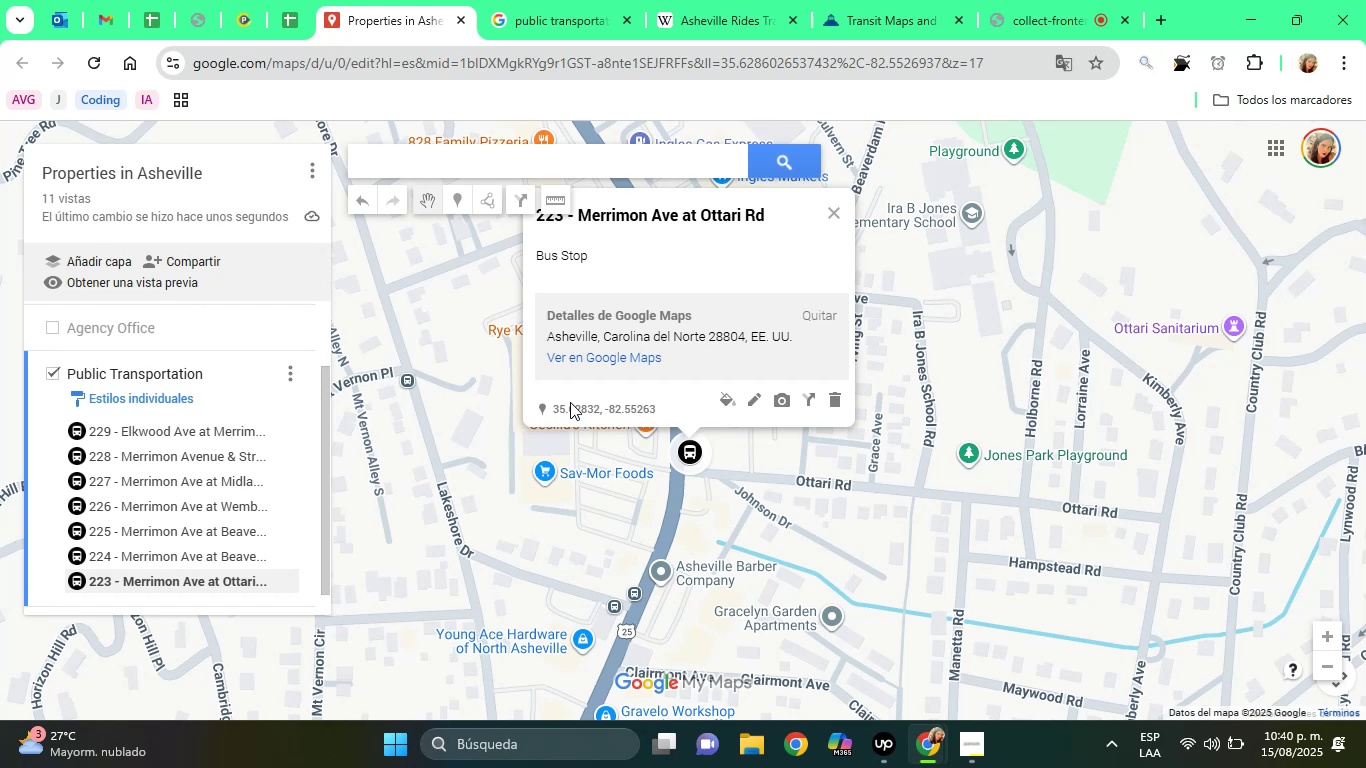 
left_click([866, 3])
 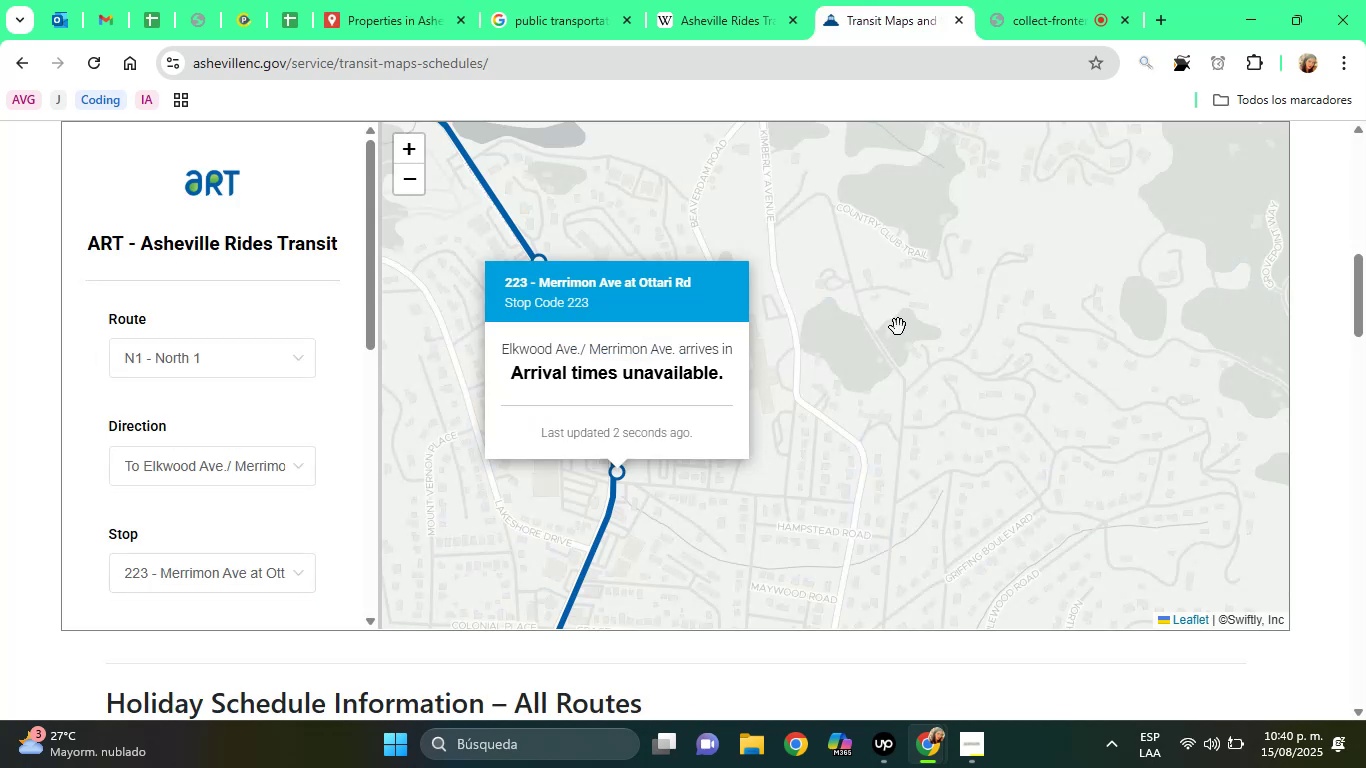 
left_click([810, 288])
 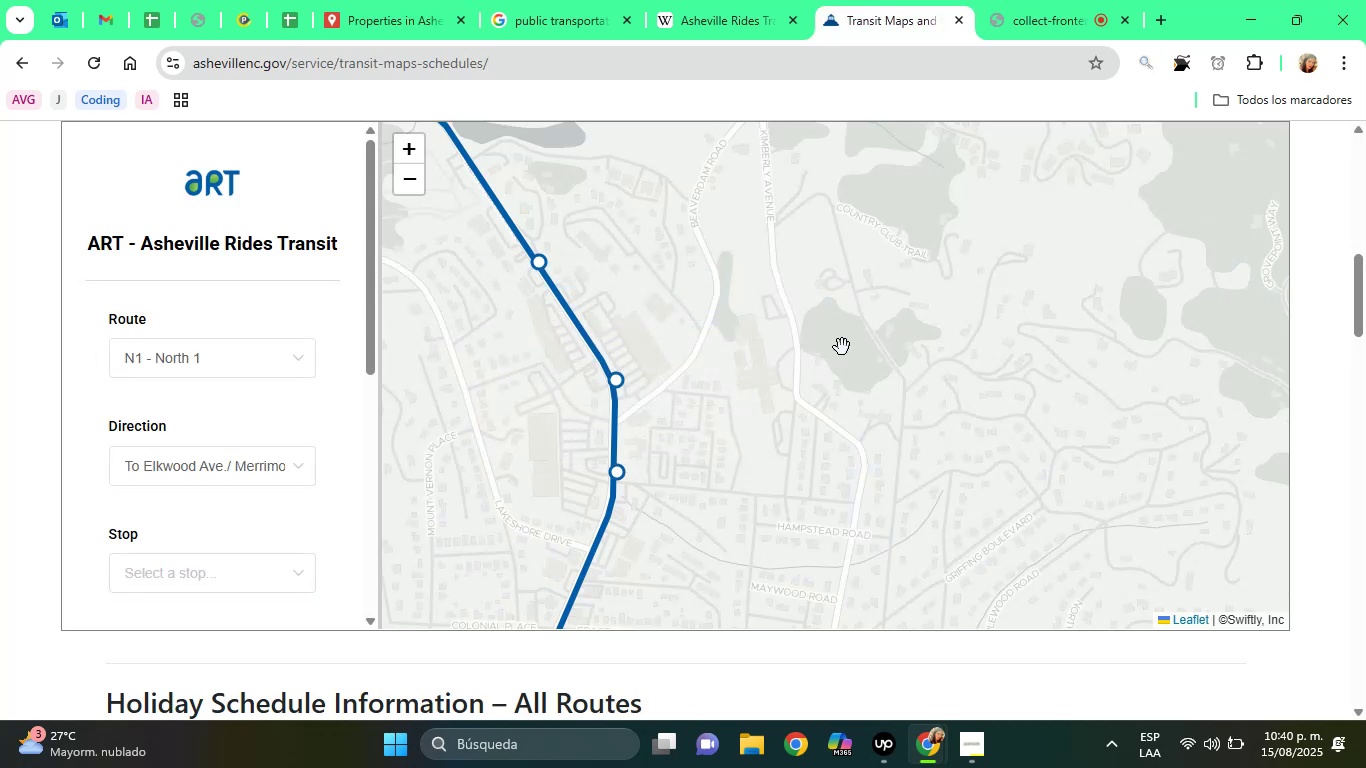 
left_click_drag(start_coordinate=[831, 406], to_coordinate=[854, 211])
 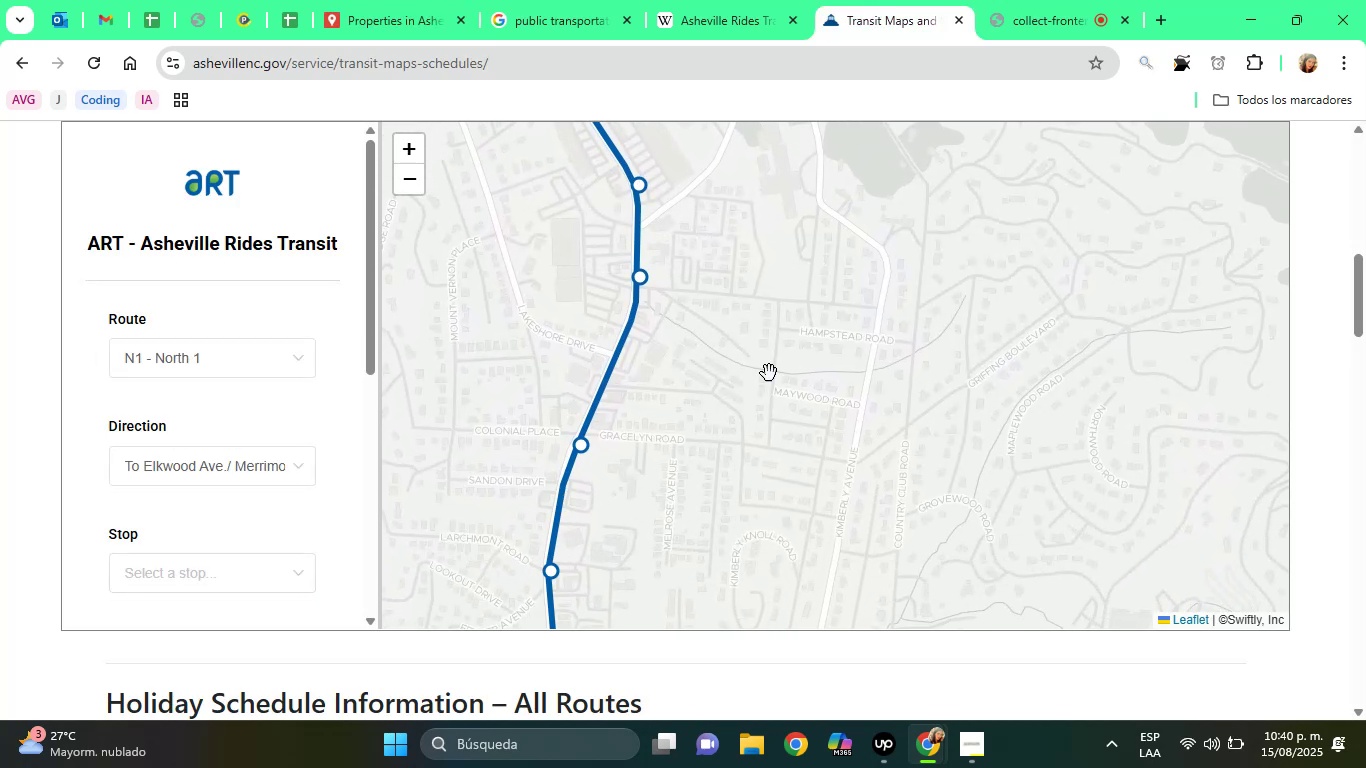 
left_click_drag(start_coordinate=[720, 425], to_coordinate=[779, 242])
 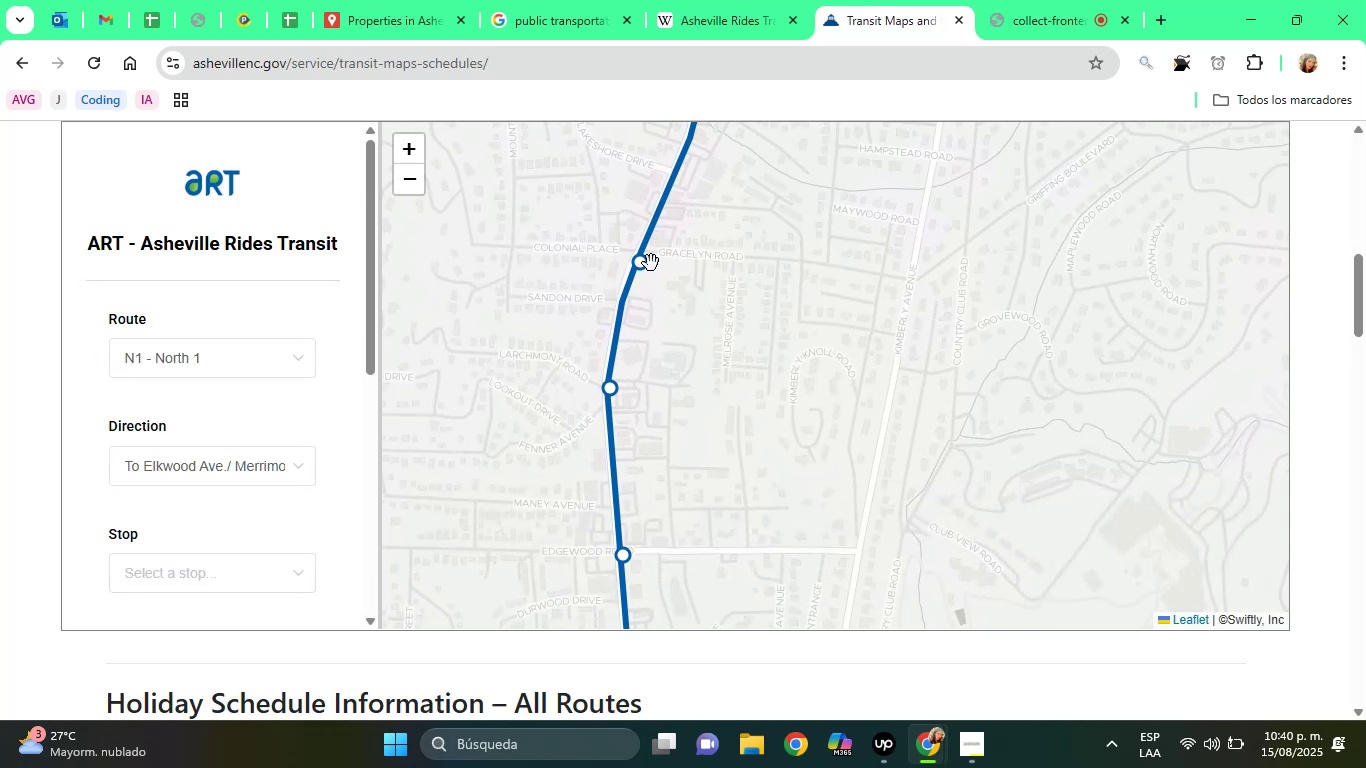 
left_click([644, 266])
 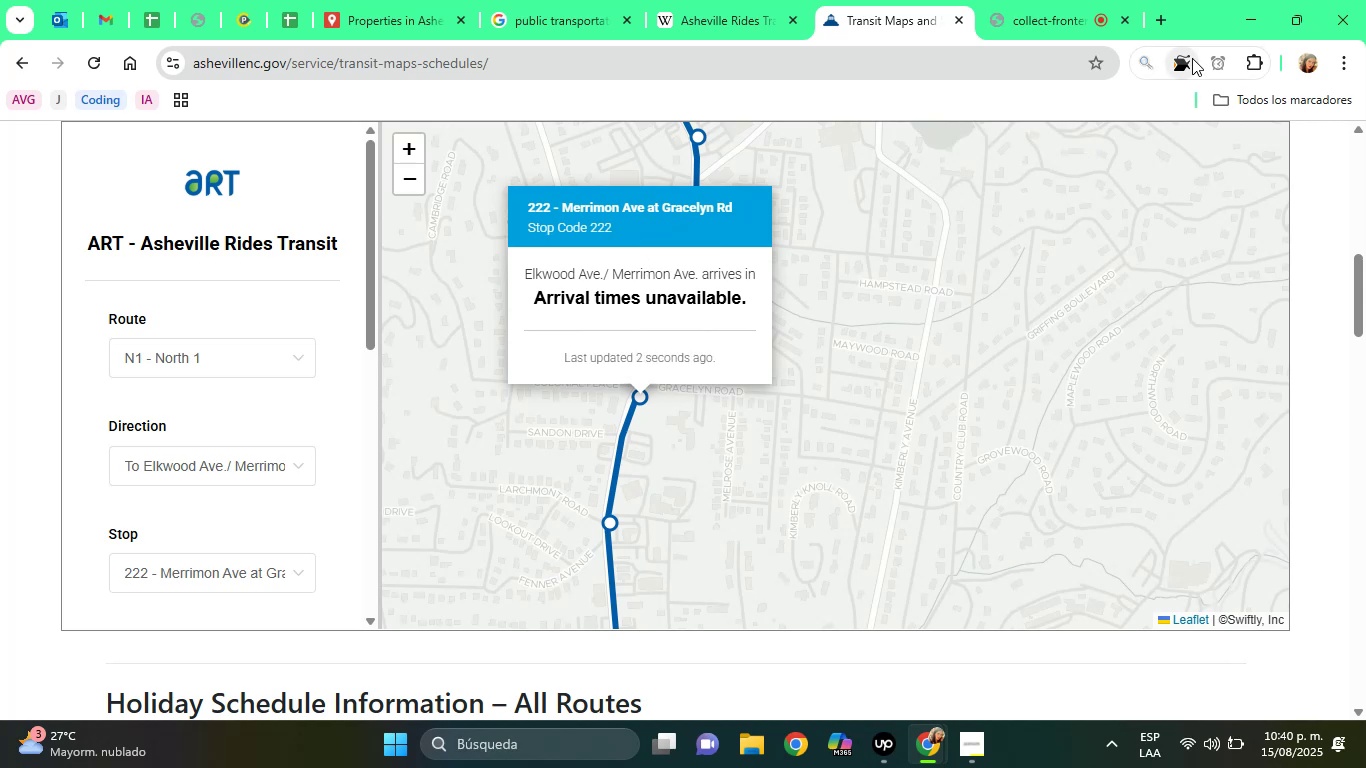 
left_click([1188, 59])
 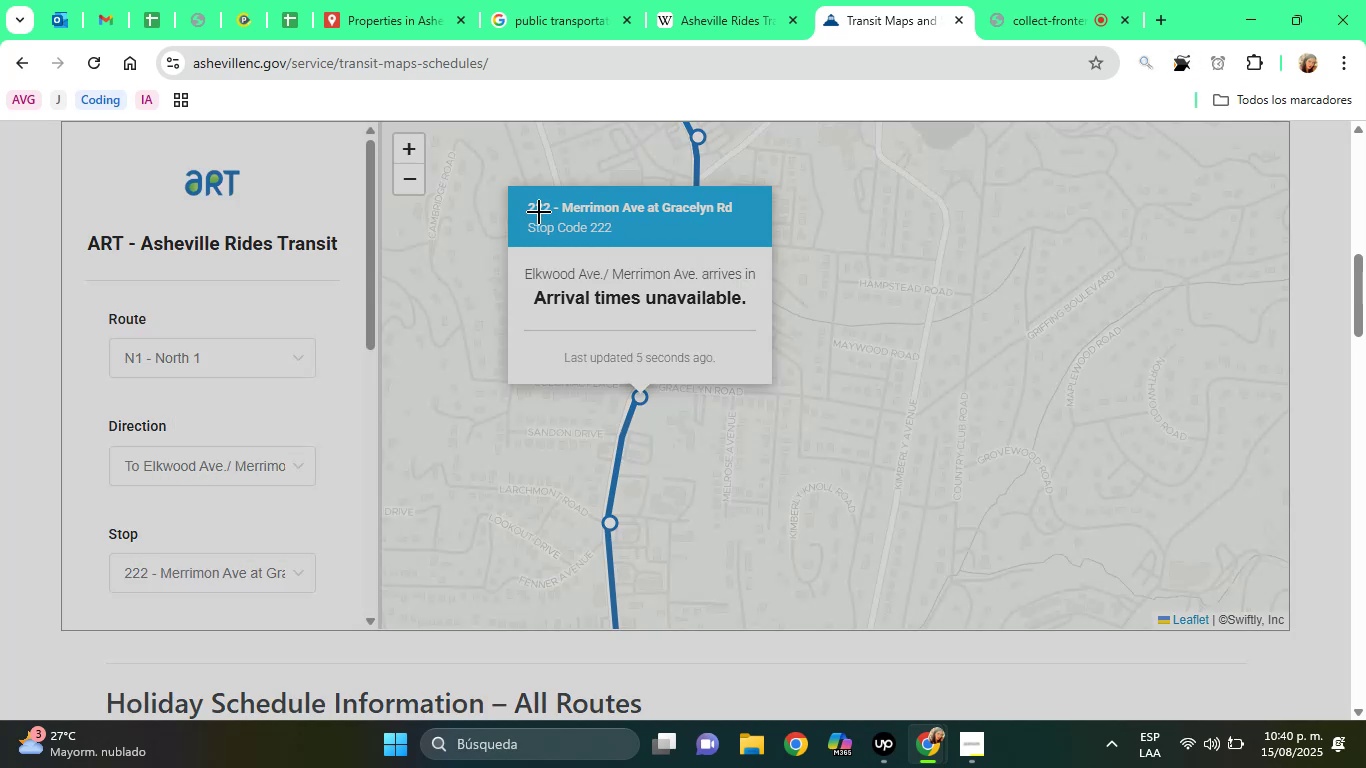 
left_click_drag(start_coordinate=[555, 191], to_coordinate=[740, 221])
 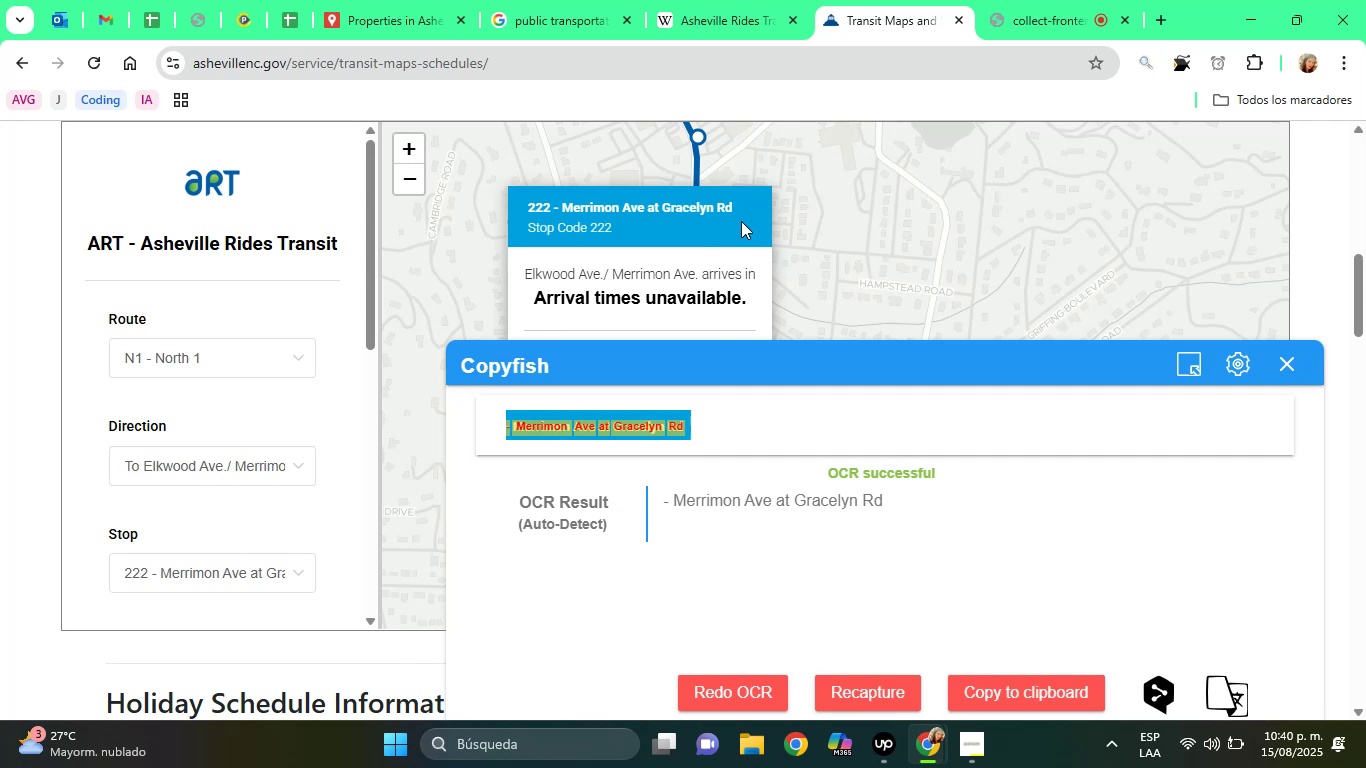 
wait(12.73)
 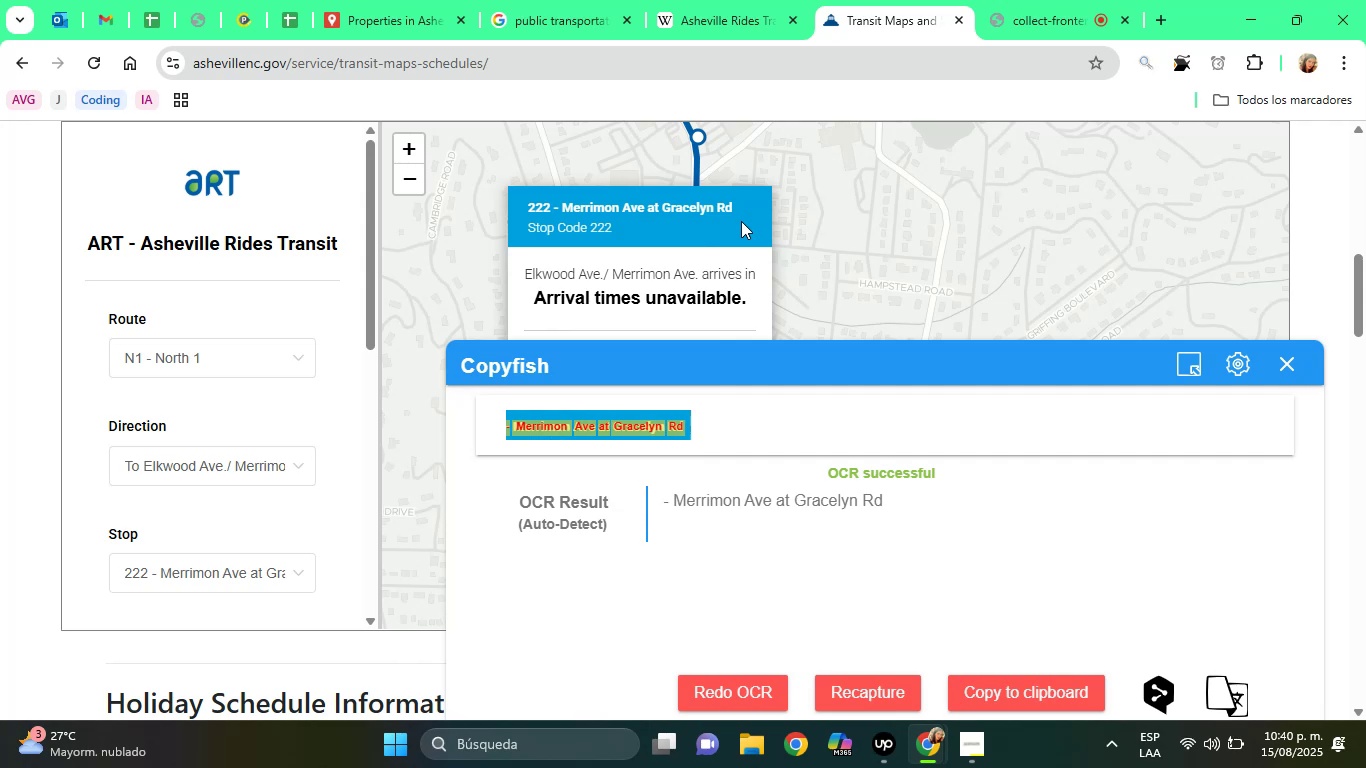 
left_click_drag(start_coordinate=[674, 487], to_coordinate=[898, 495])
 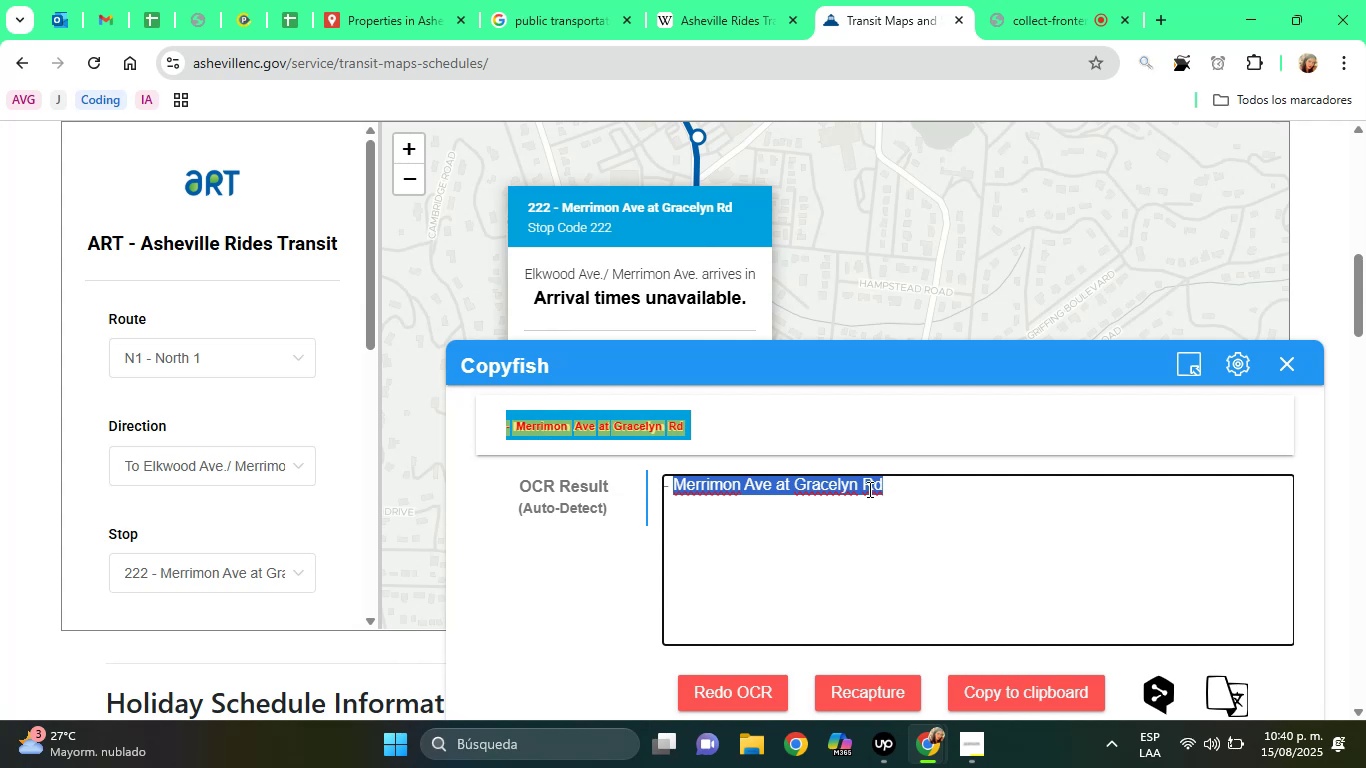 
right_click([868, 489])
 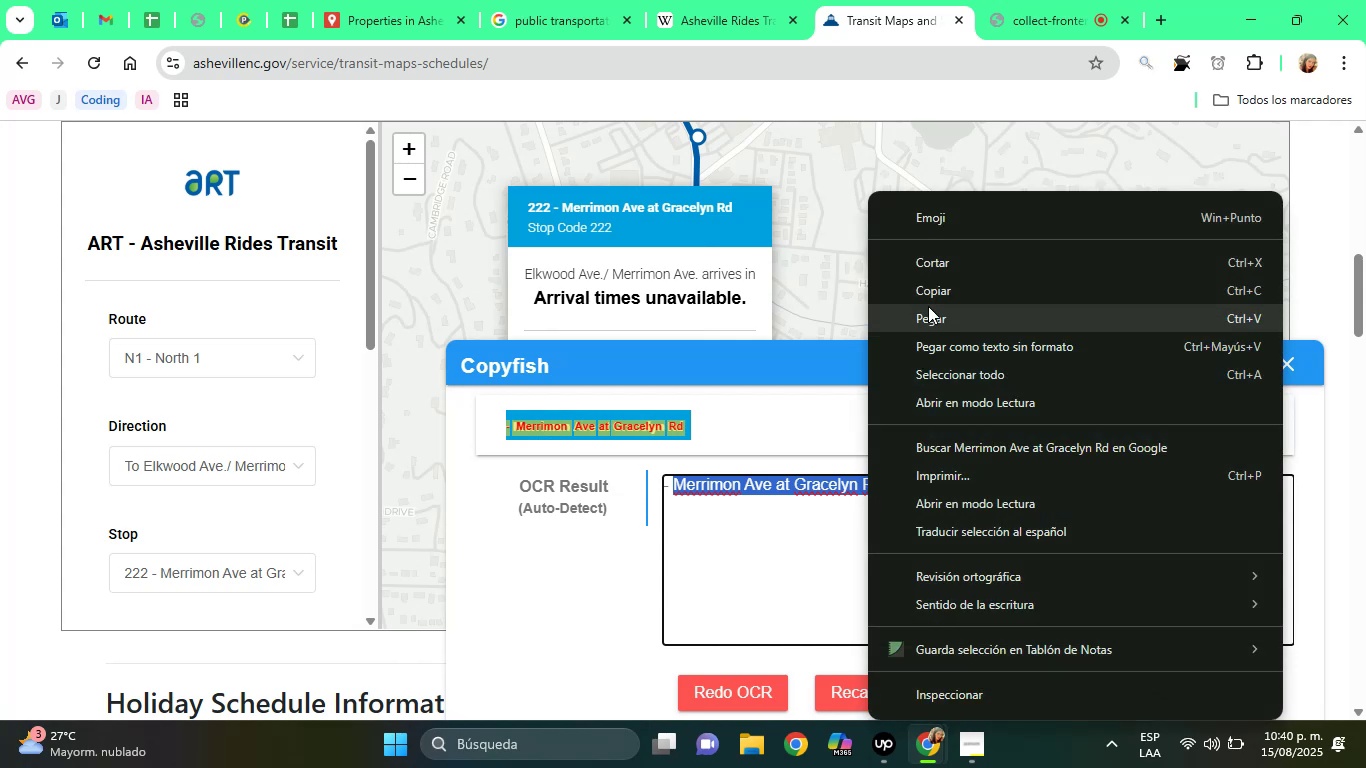 
left_click([930, 295])
 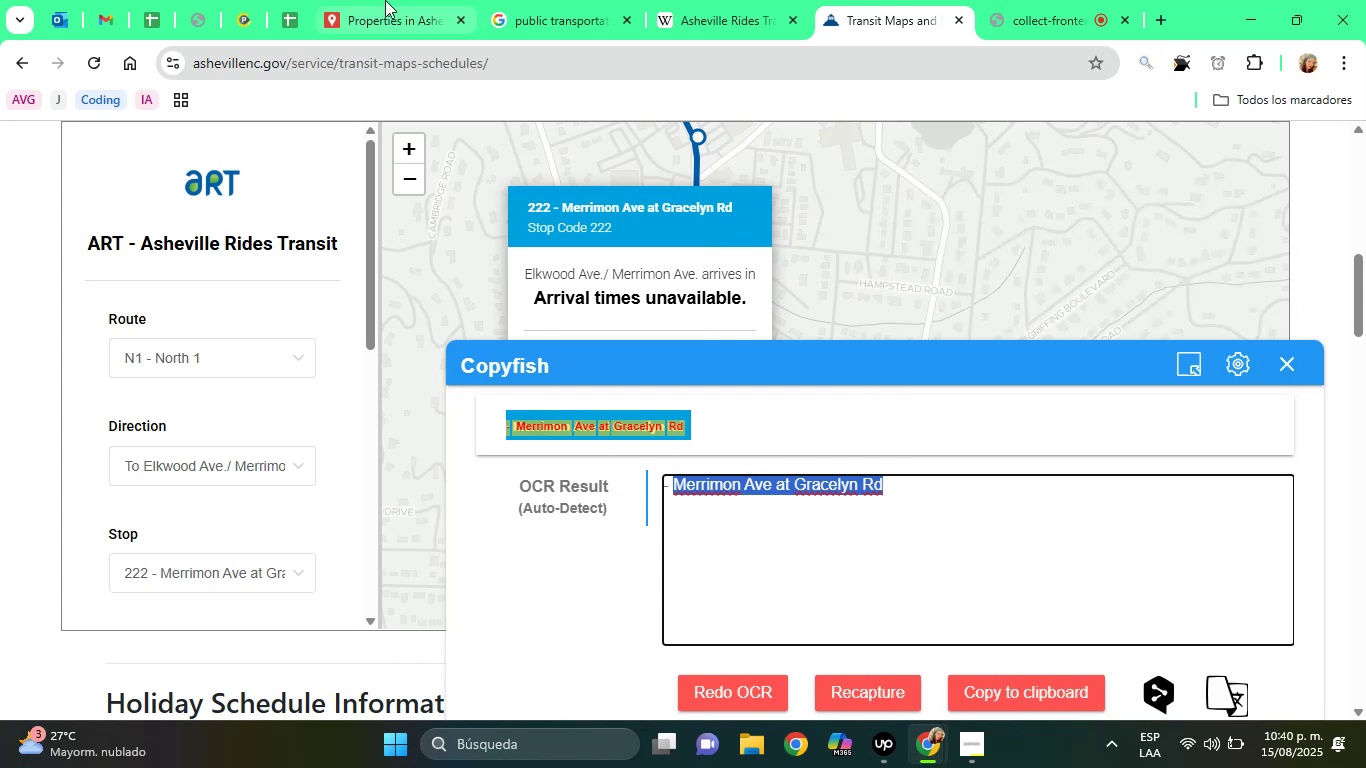 
left_click([384, 0])
 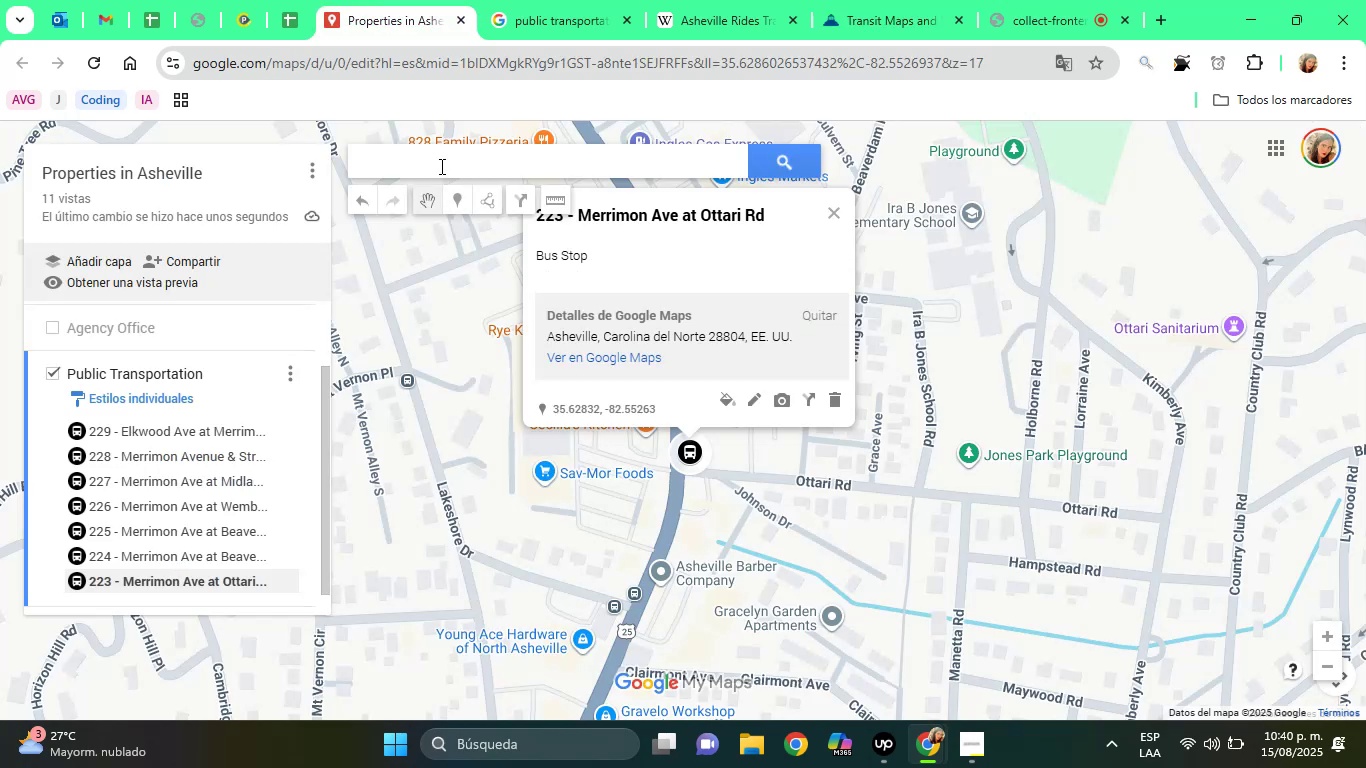 
right_click([439, 162])
 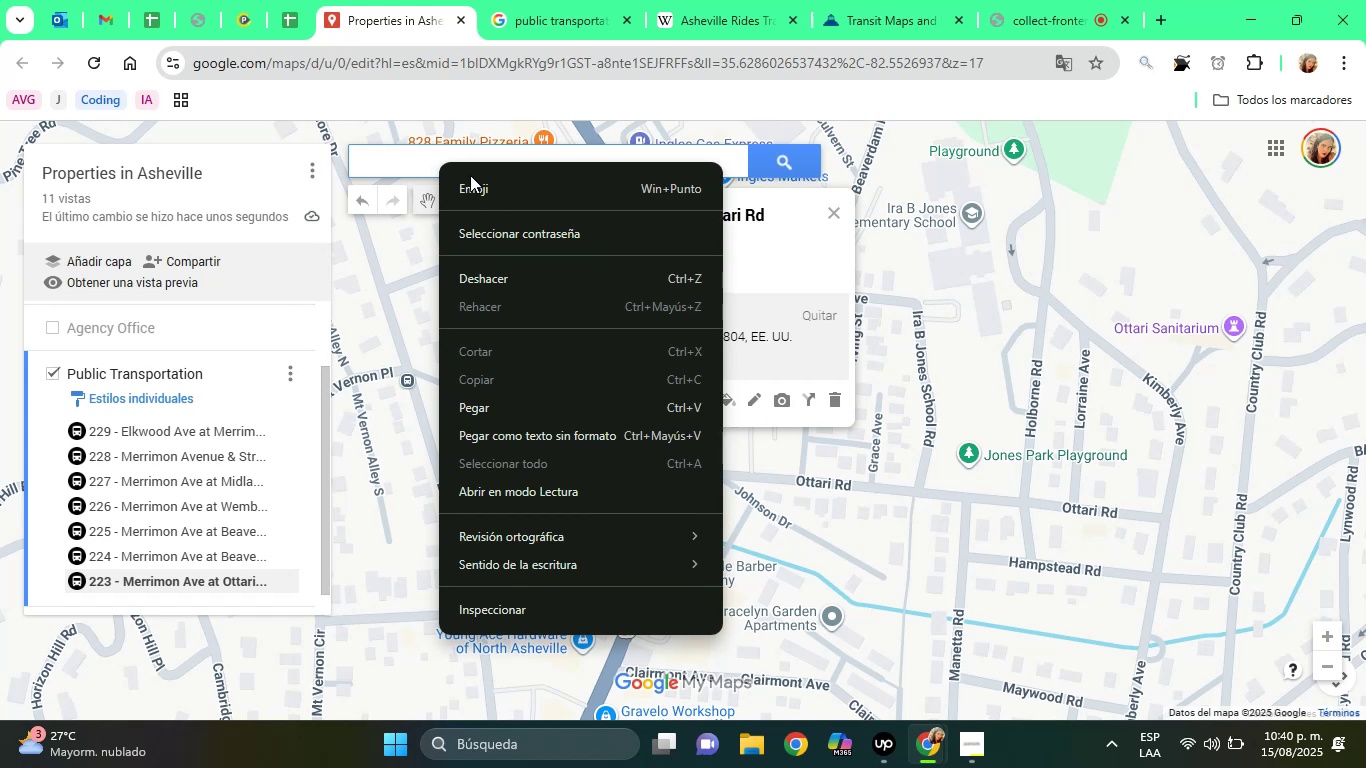 
wait(5.44)
 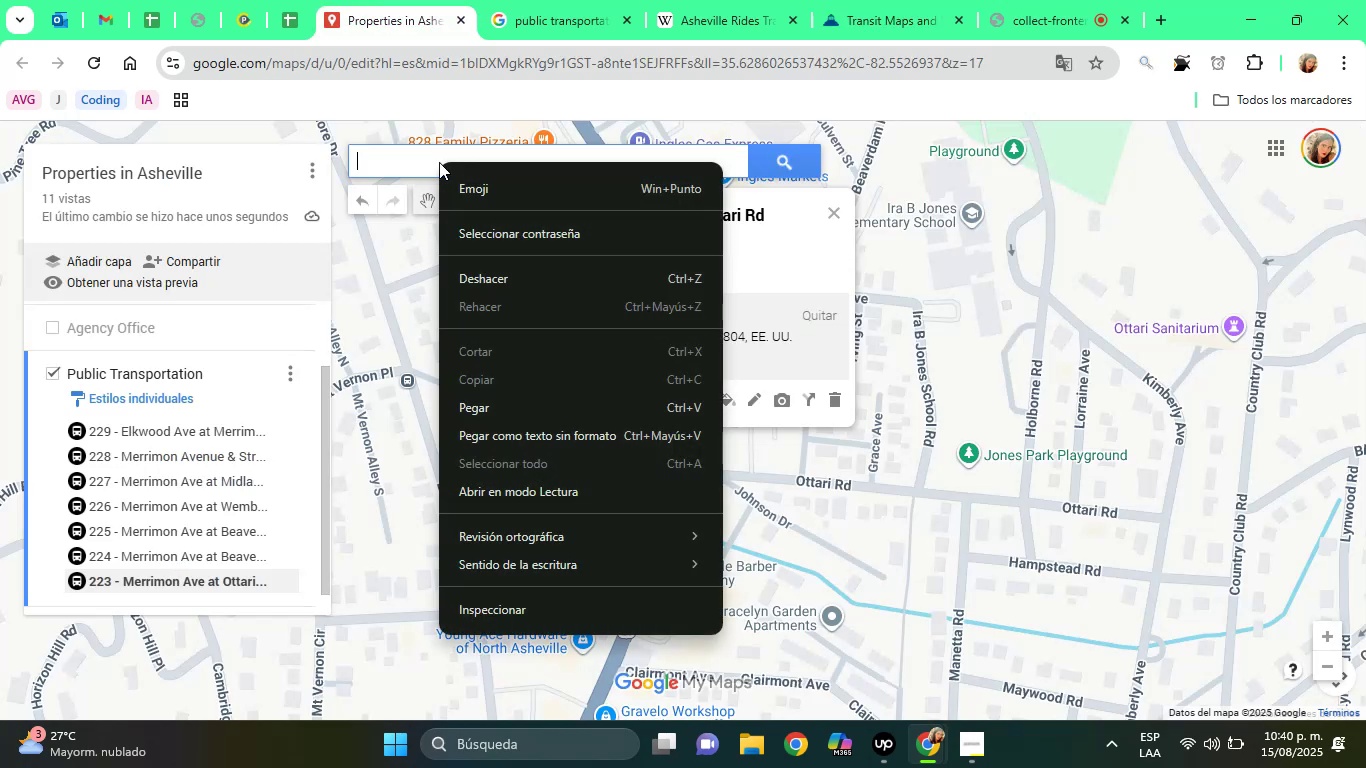 
left_click([483, 408])
 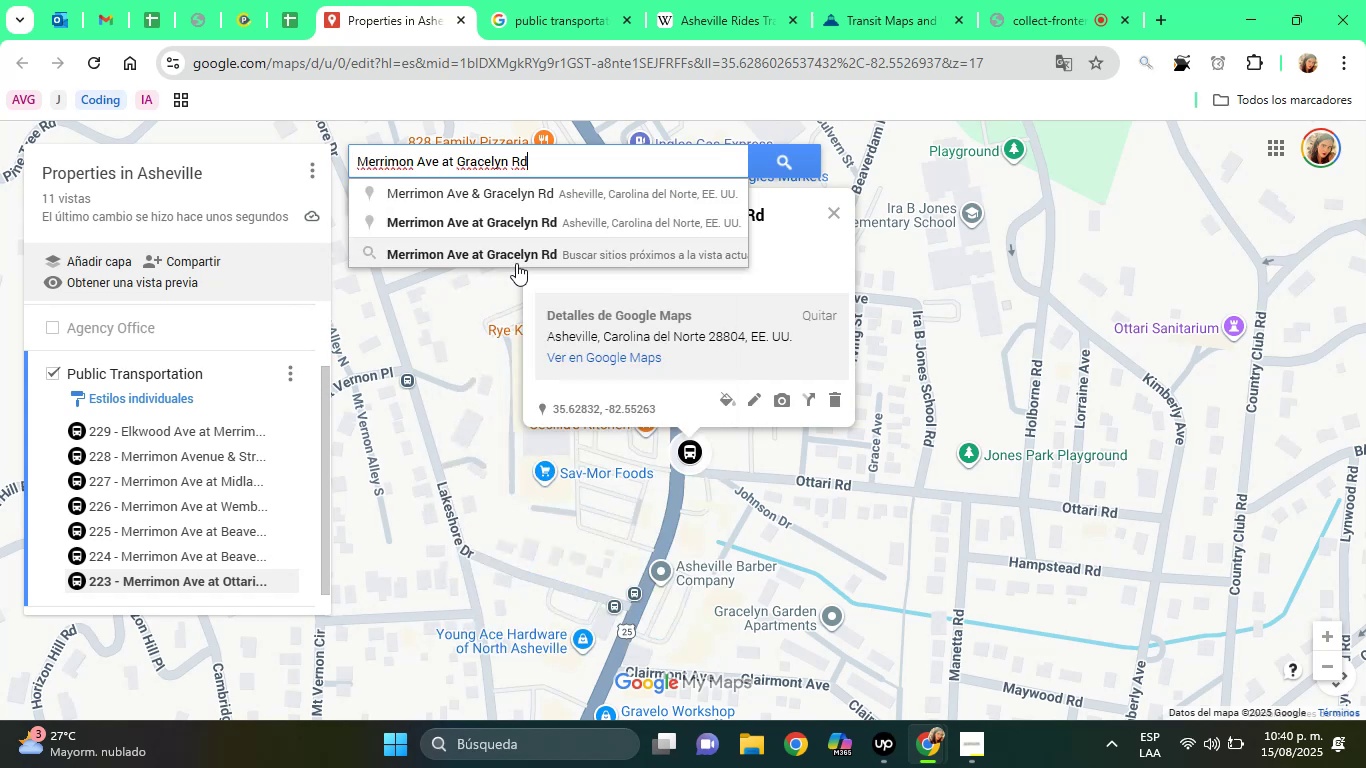 
left_click([516, 261])
 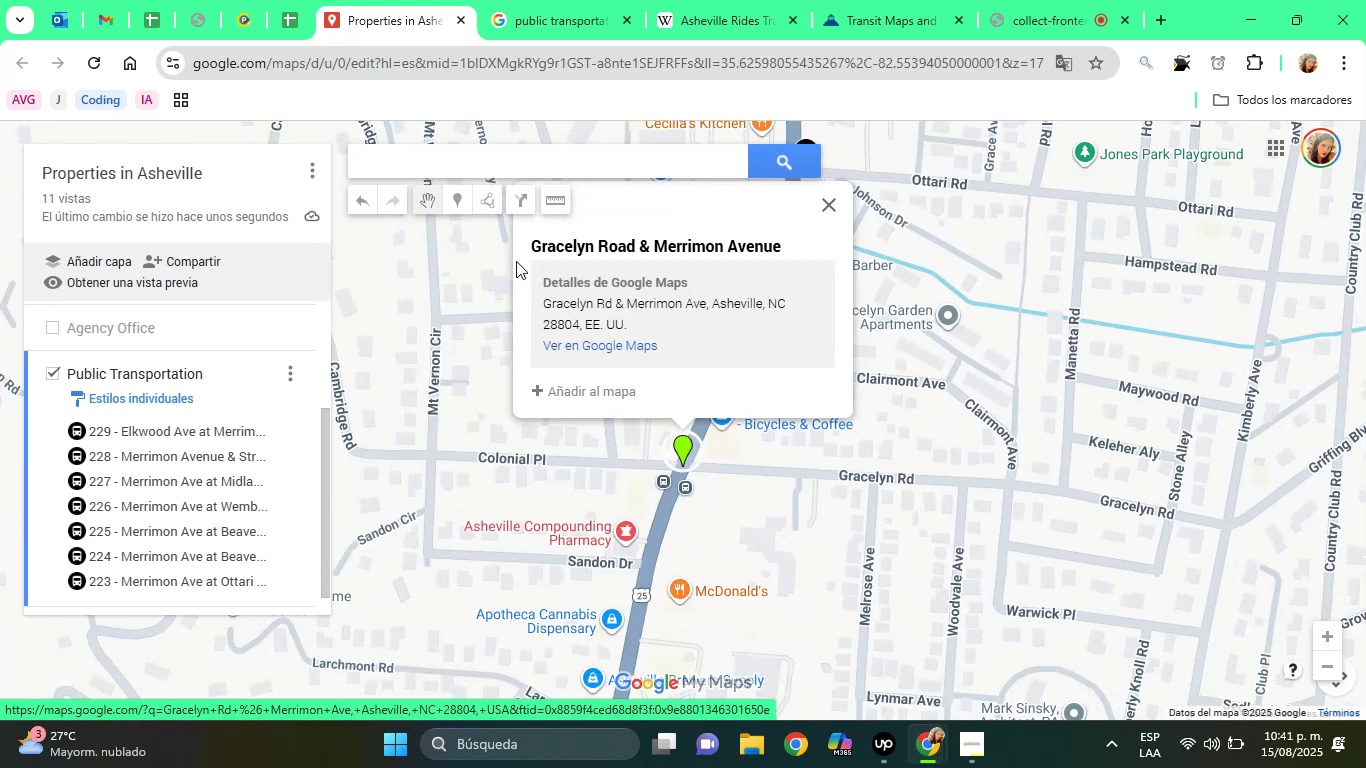 
wait(7.71)
 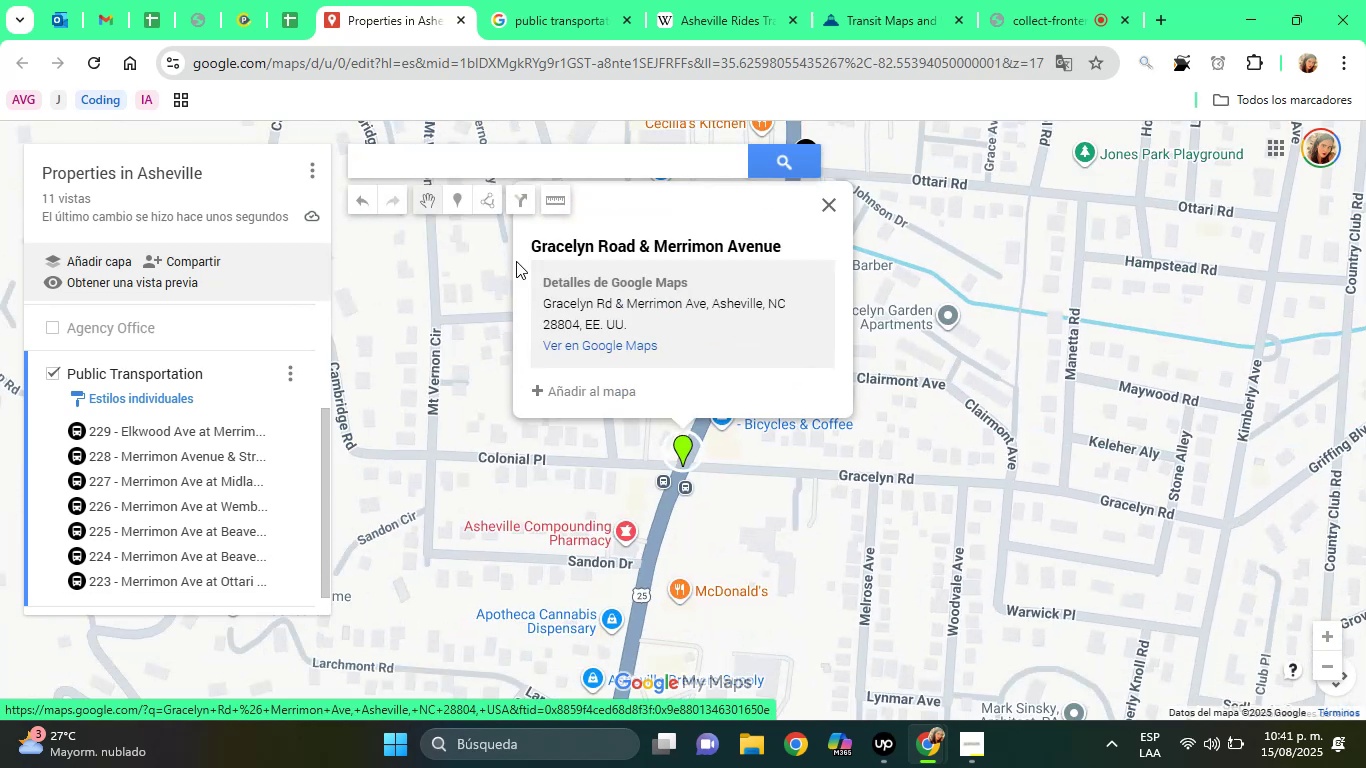 
left_click([600, 392])
 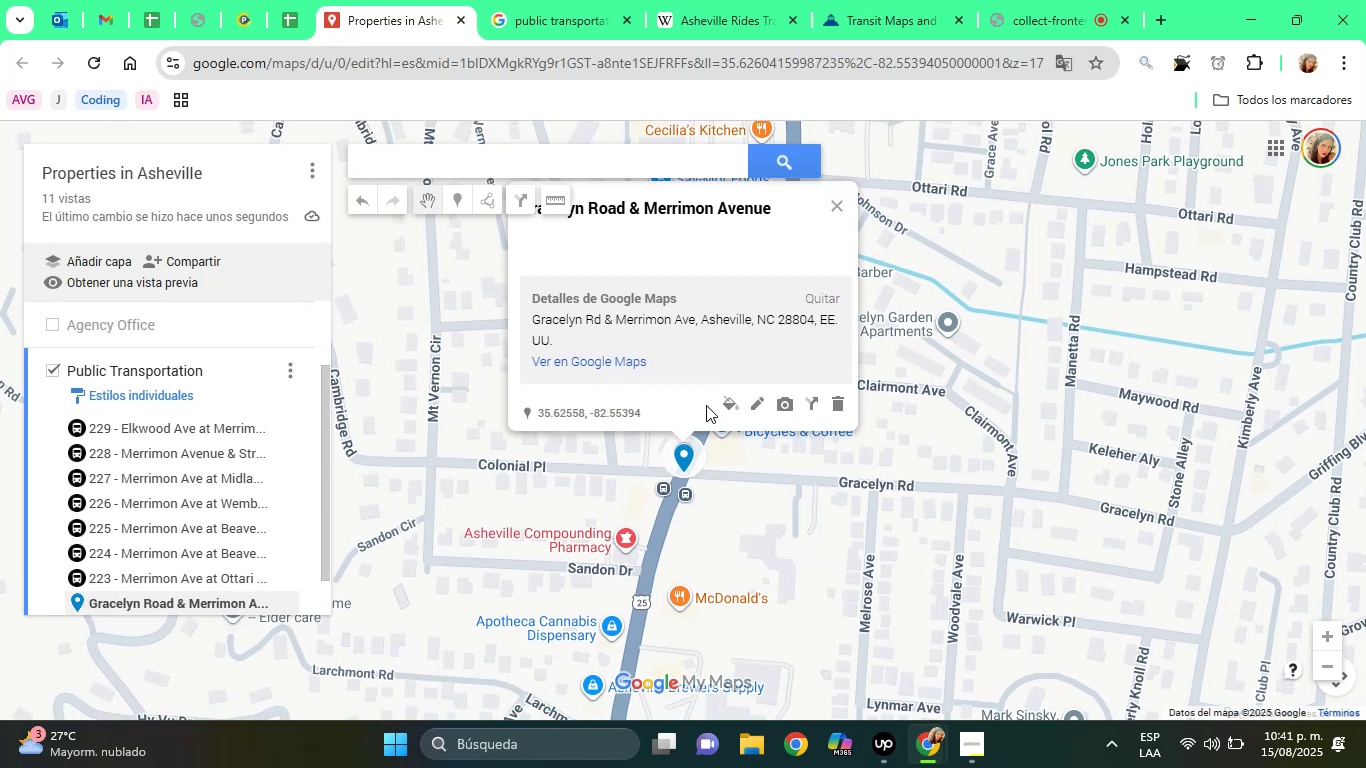 
left_click([727, 405])
 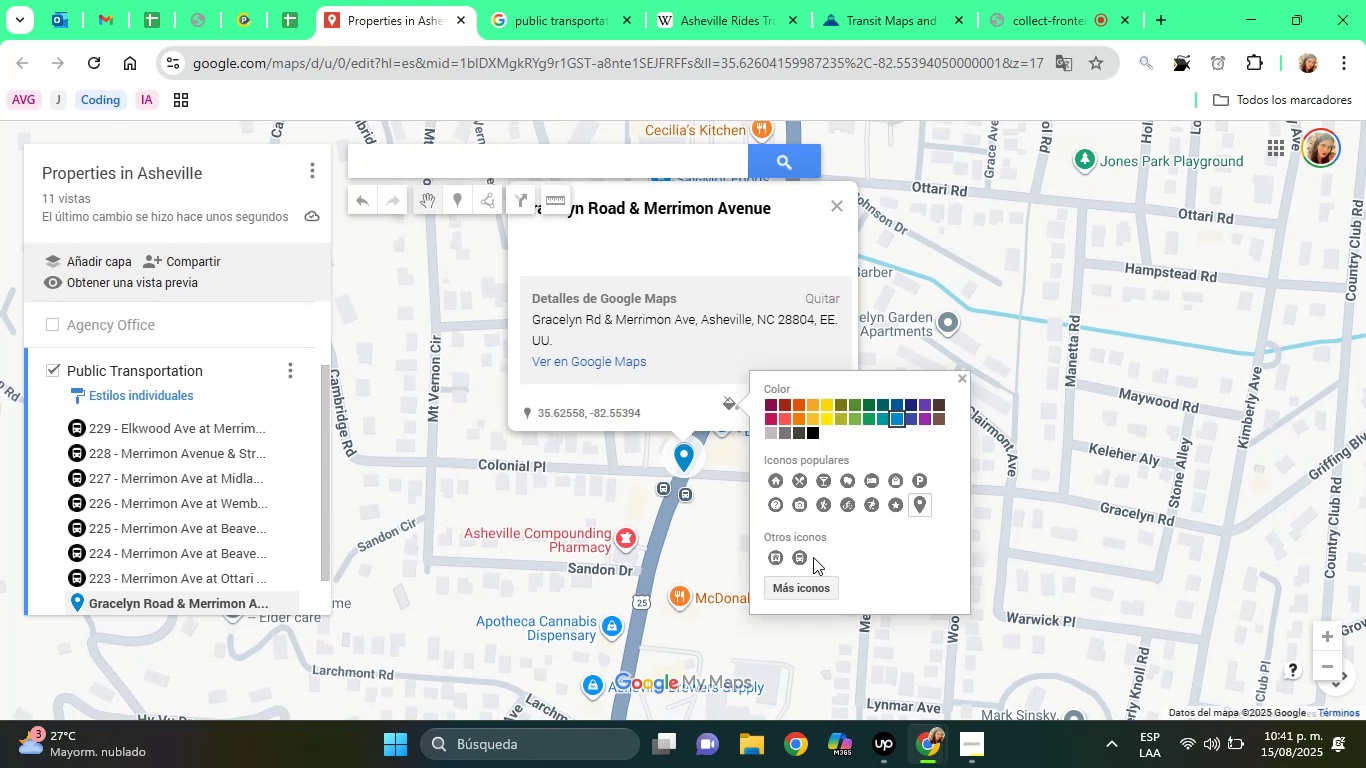 
left_click([796, 560])
 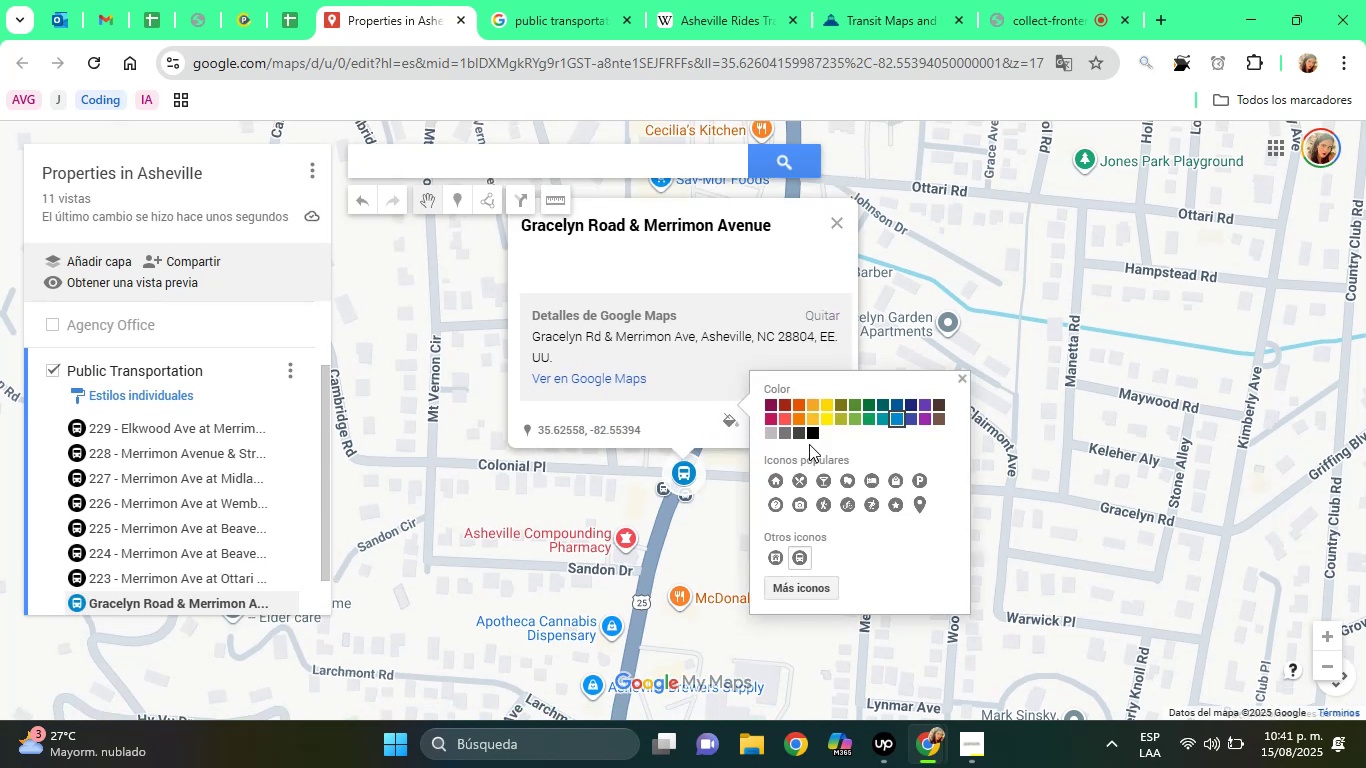 
left_click([811, 438])
 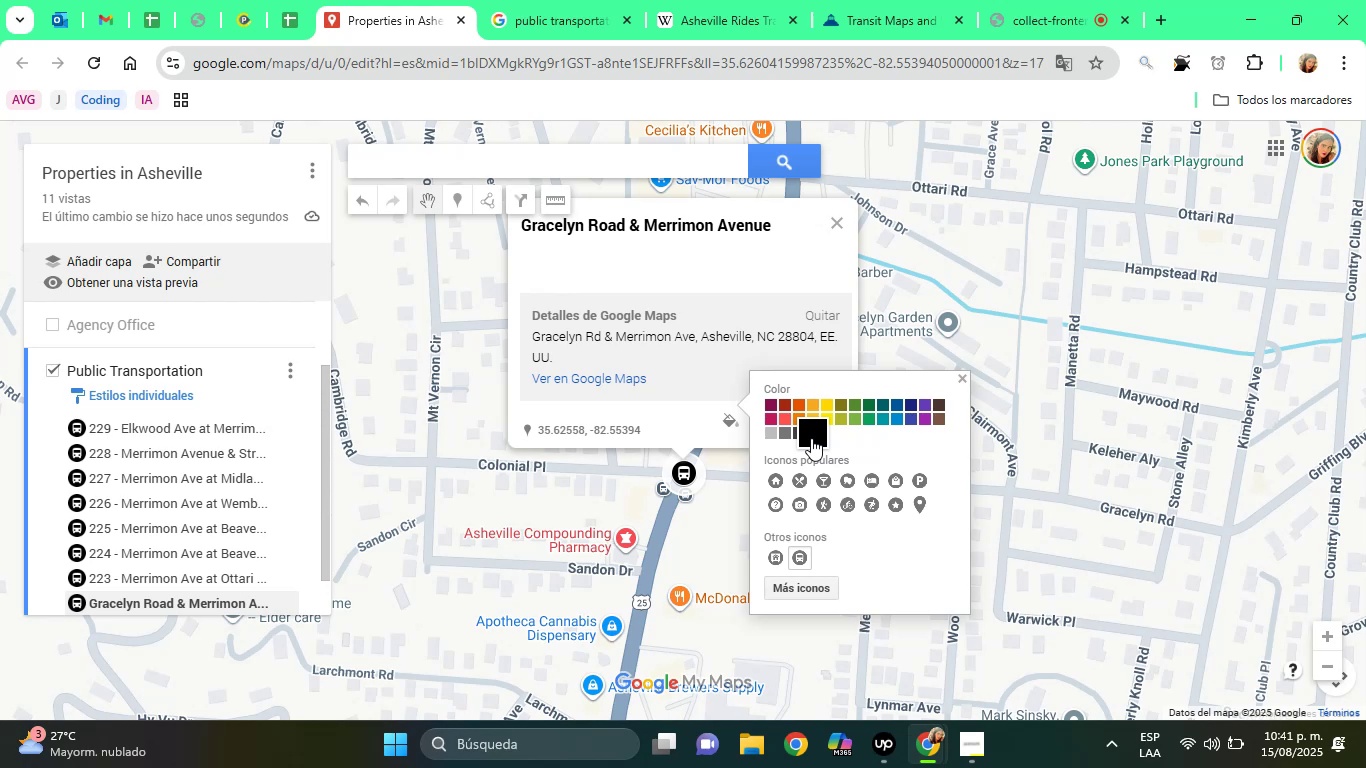 
wait(5.5)
 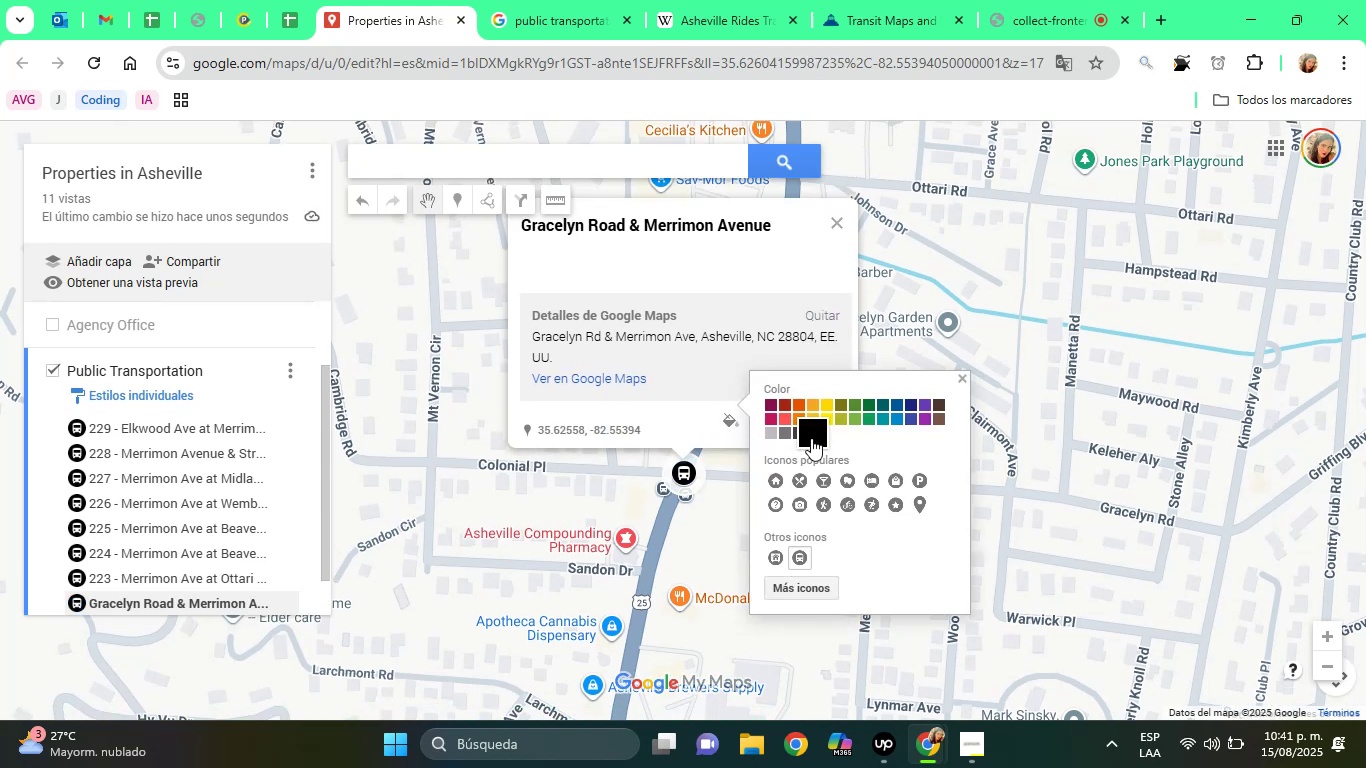 
left_click([891, 0])
 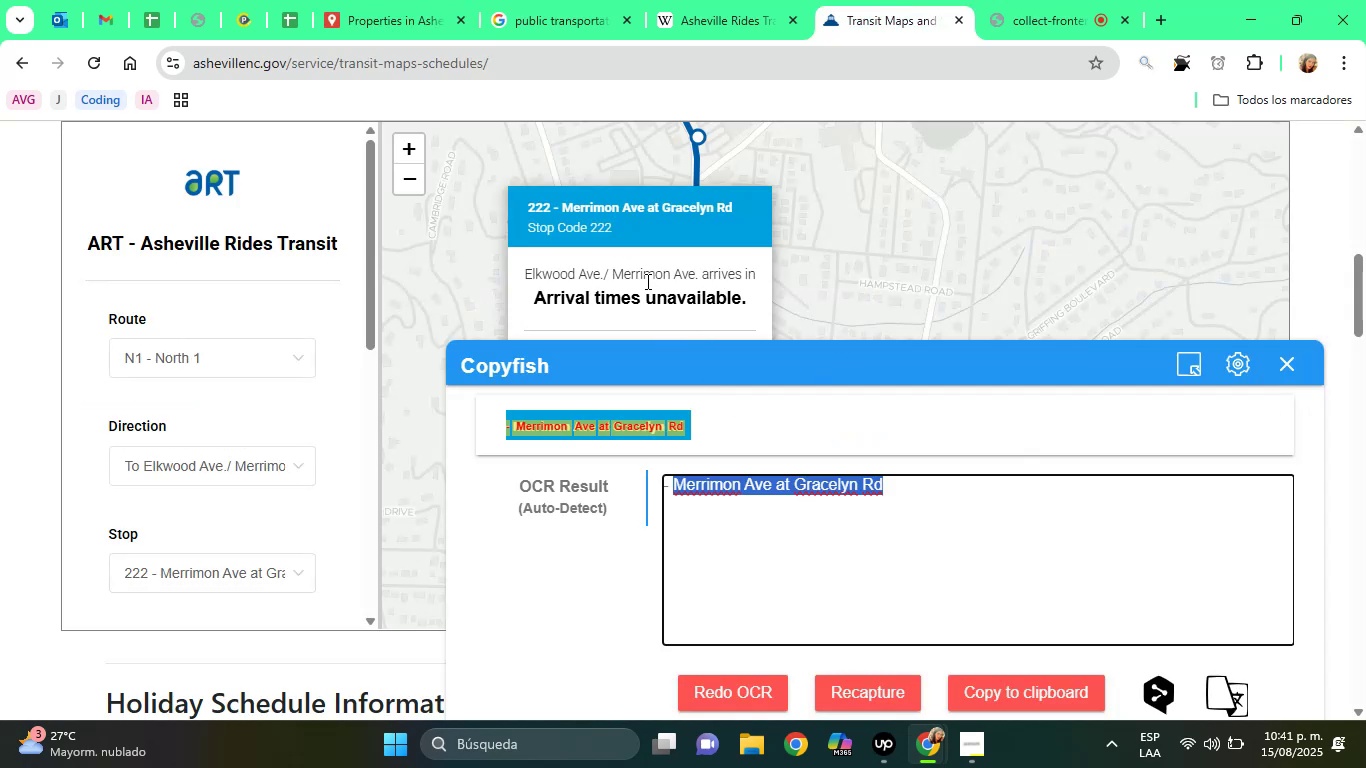 
left_click([423, 0])
 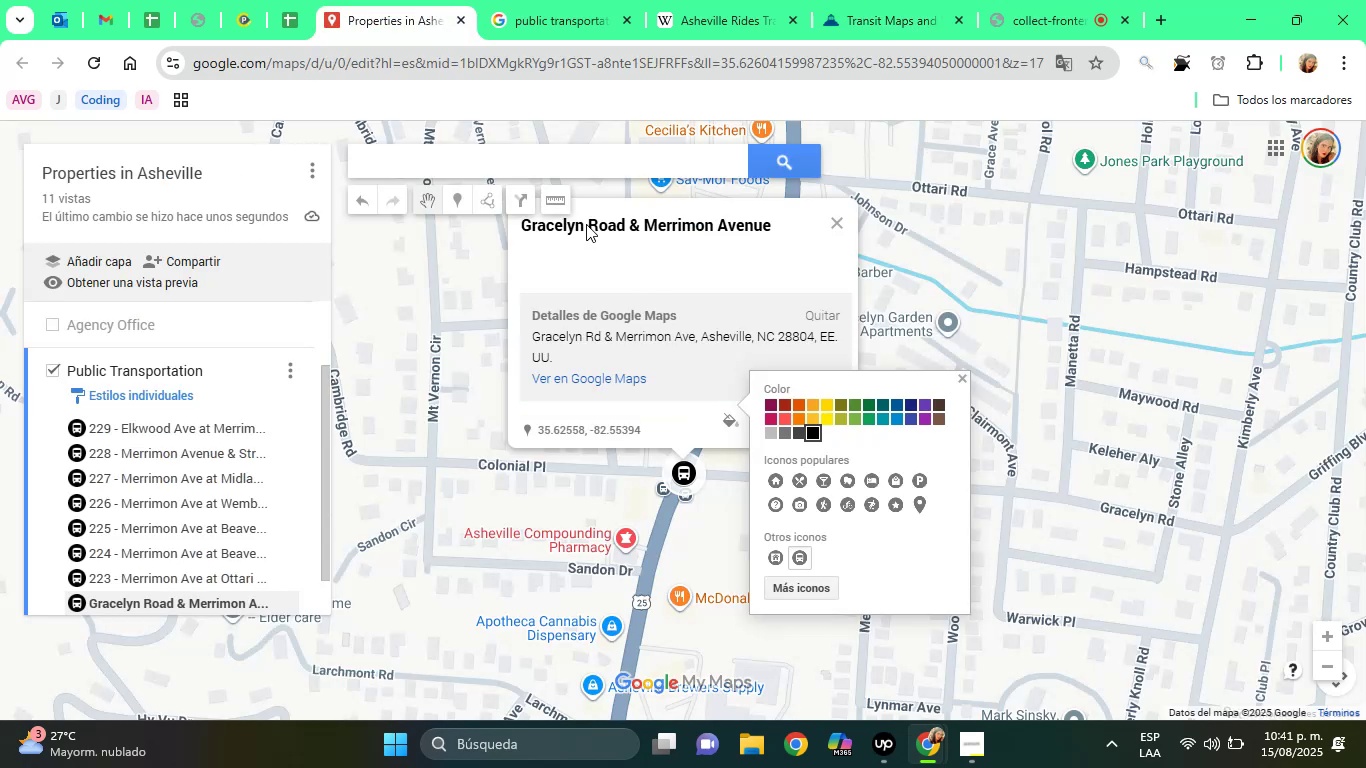 
left_click([586, 224])
 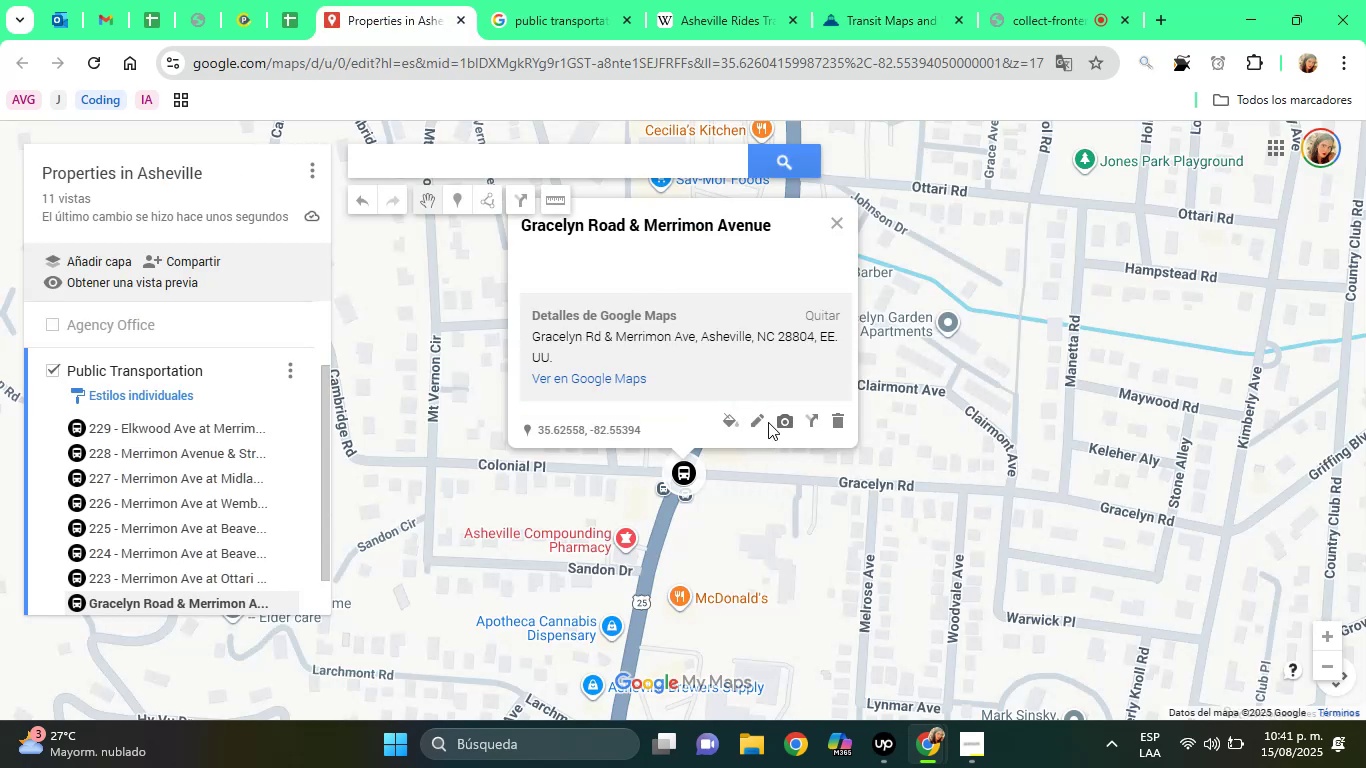 
left_click([764, 421])
 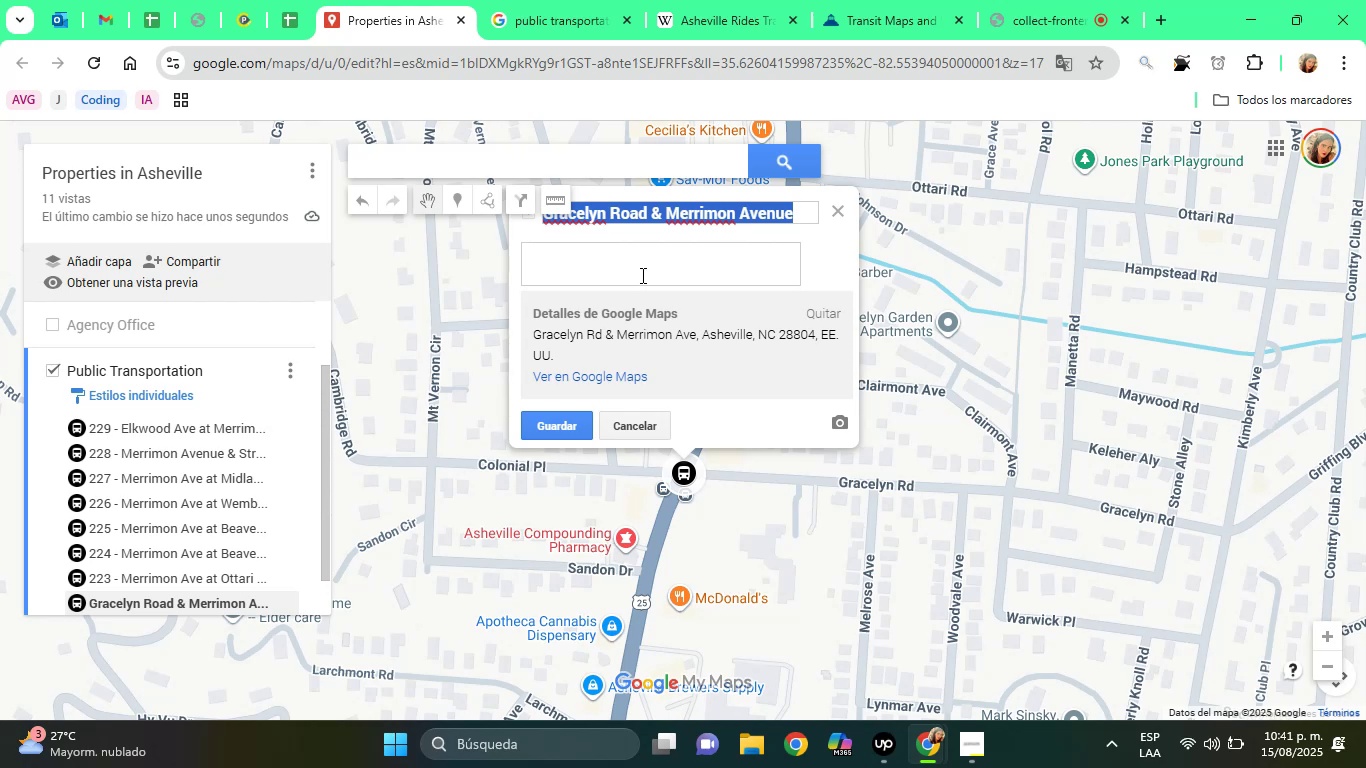 
key(ArrowLeft)
 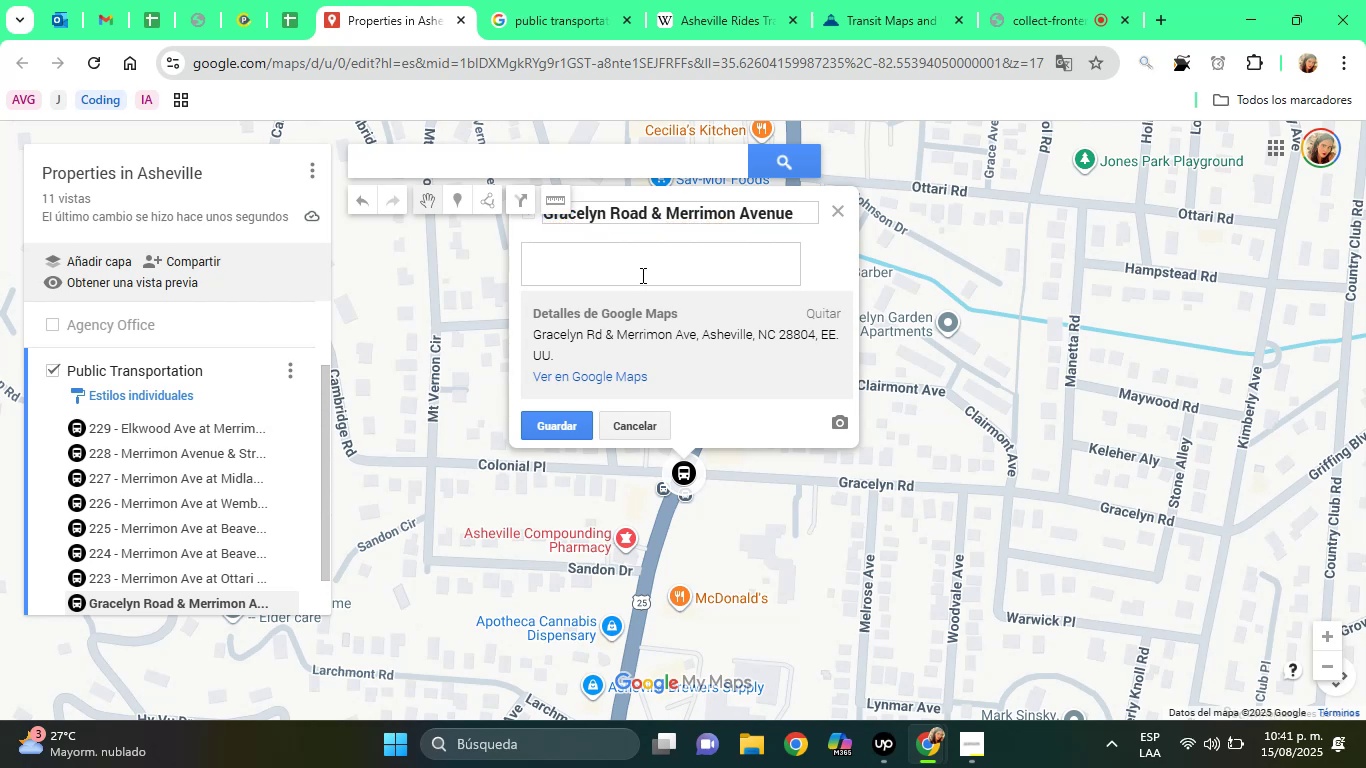 
type(222 - )
 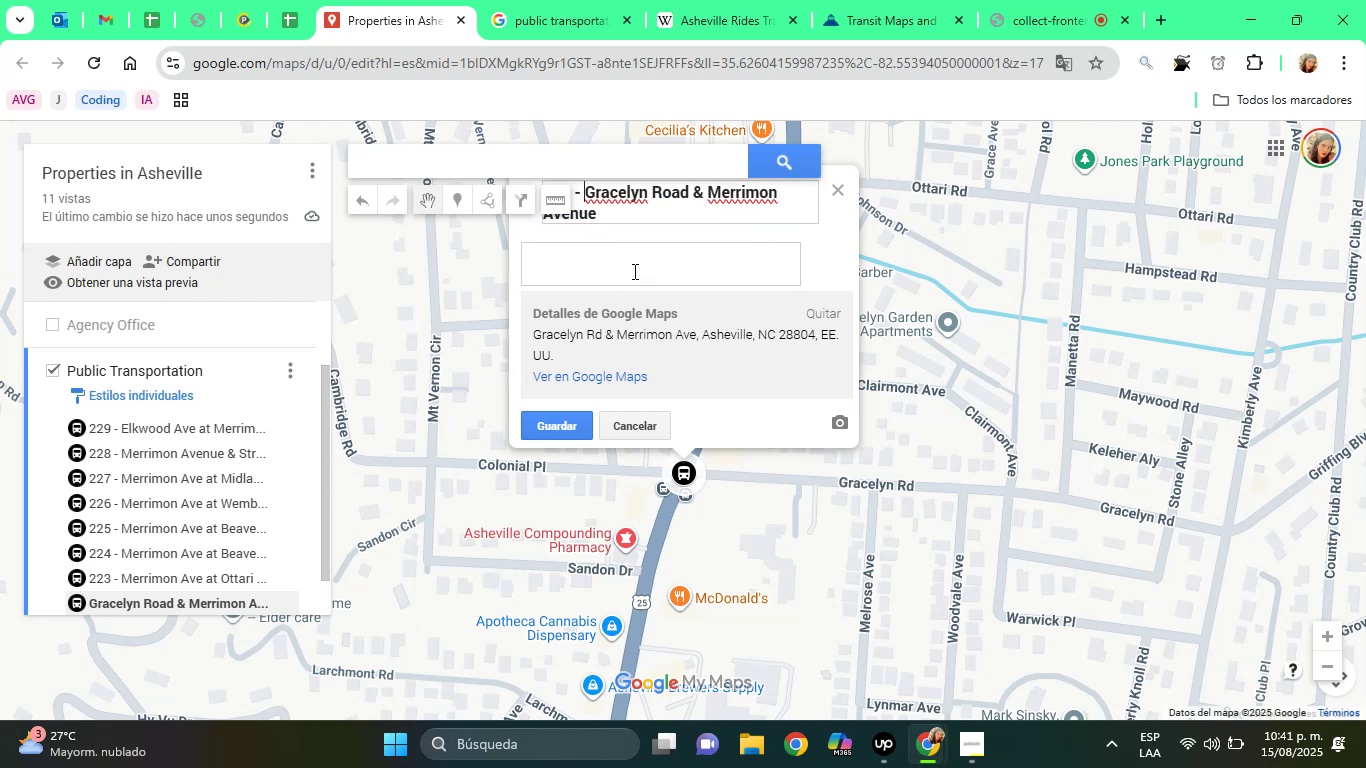 
left_click([633, 271])
 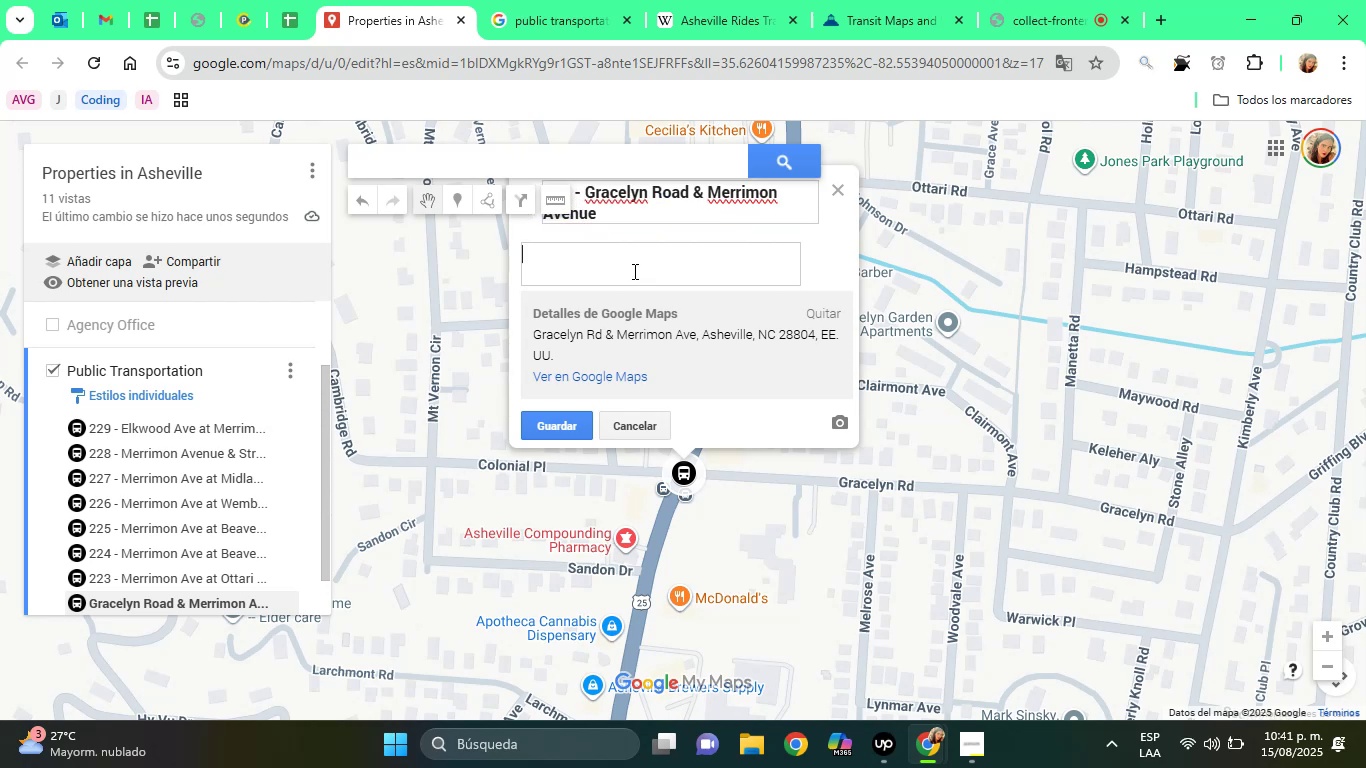 
type(Bus Stop)
 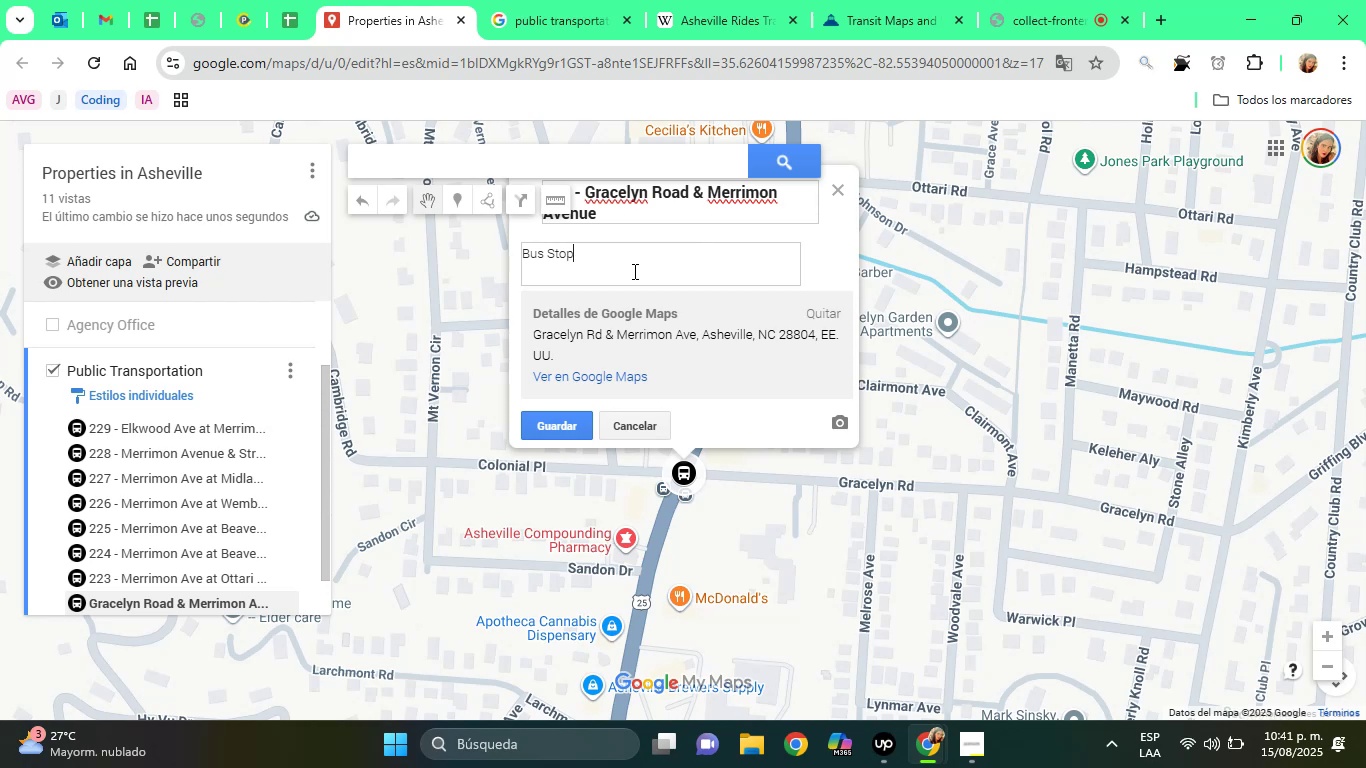 
left_click([548, 424])
 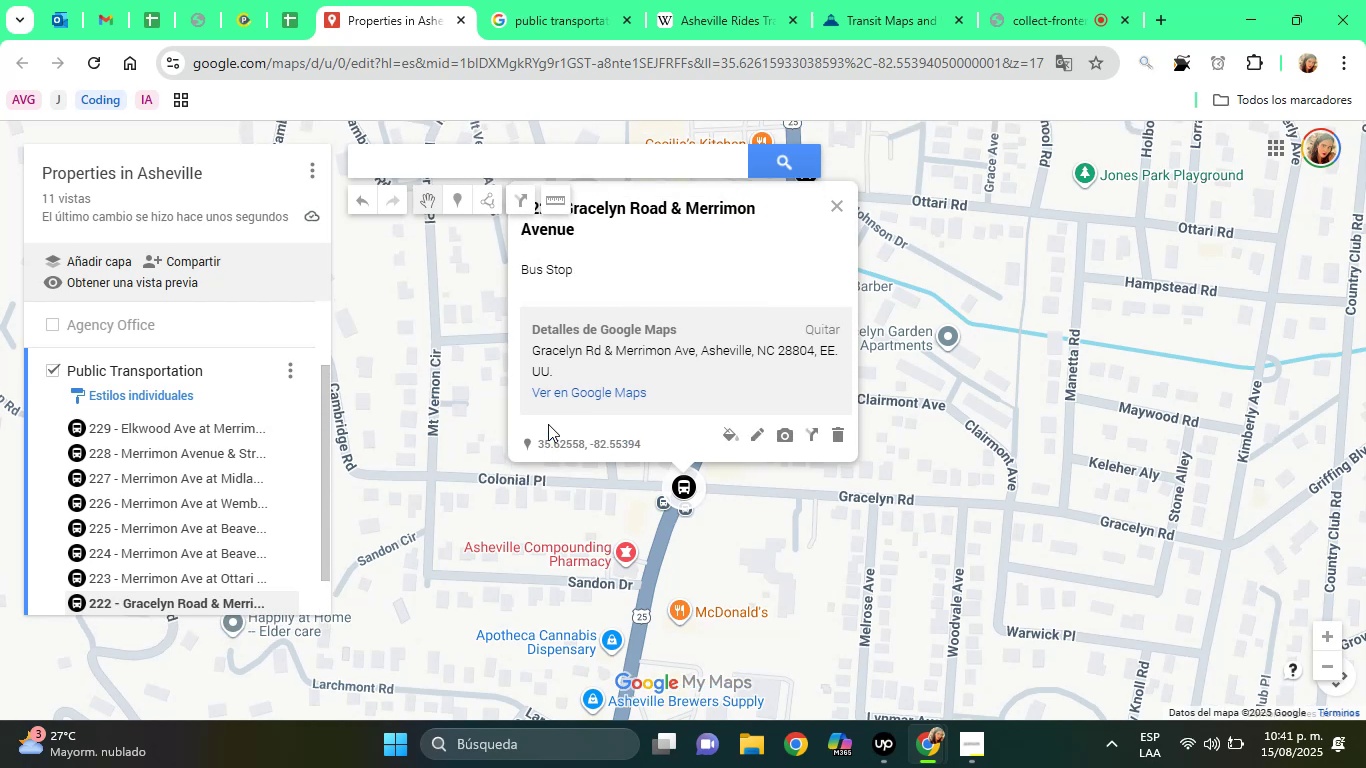 
wait(5.87)
 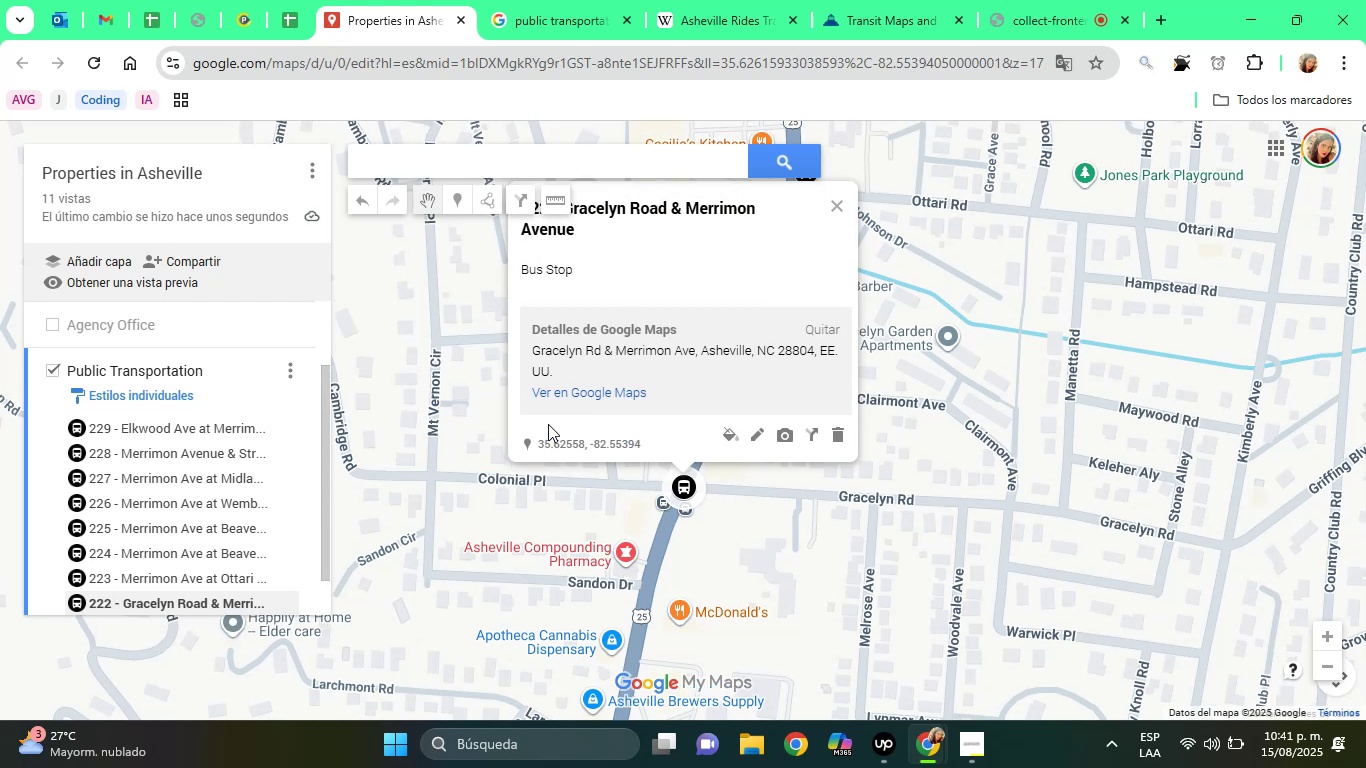 
left_click([868, 12])
 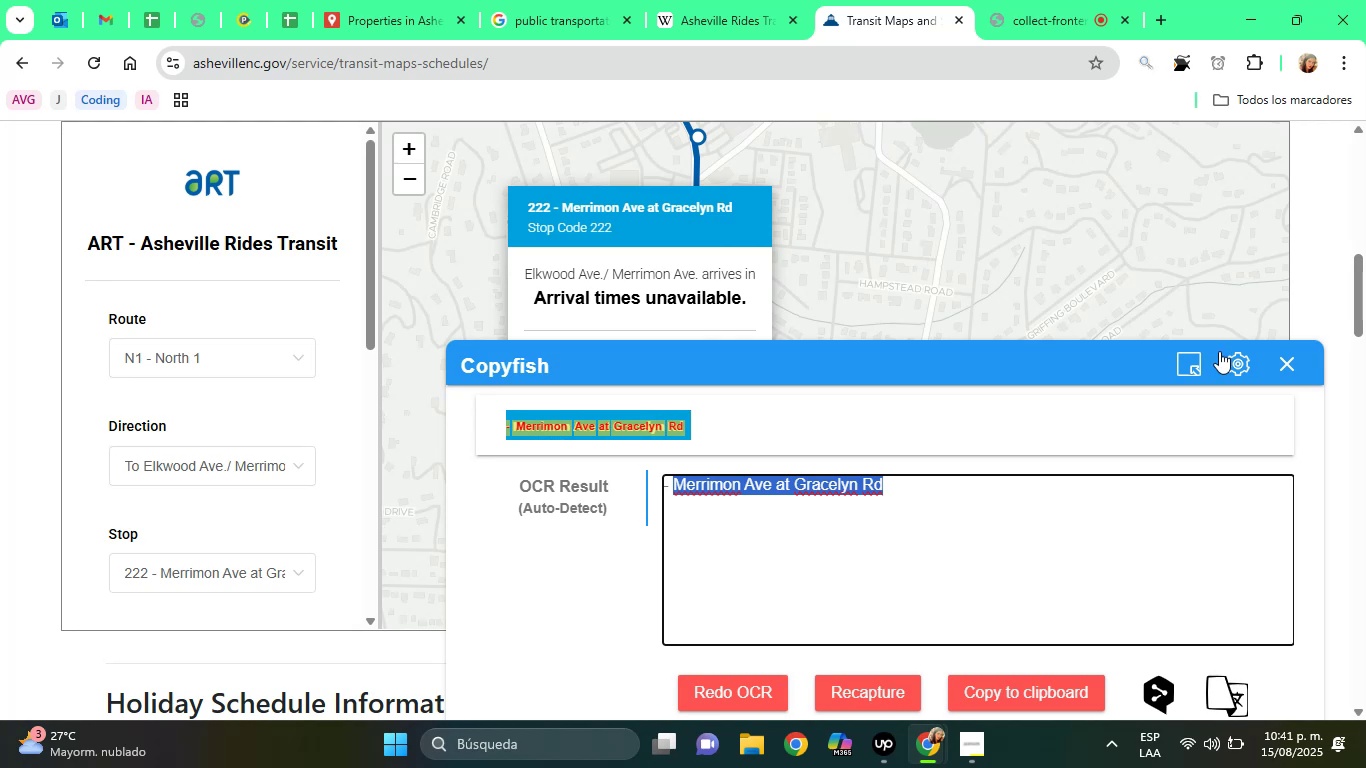 
left_click([1286, 368])
 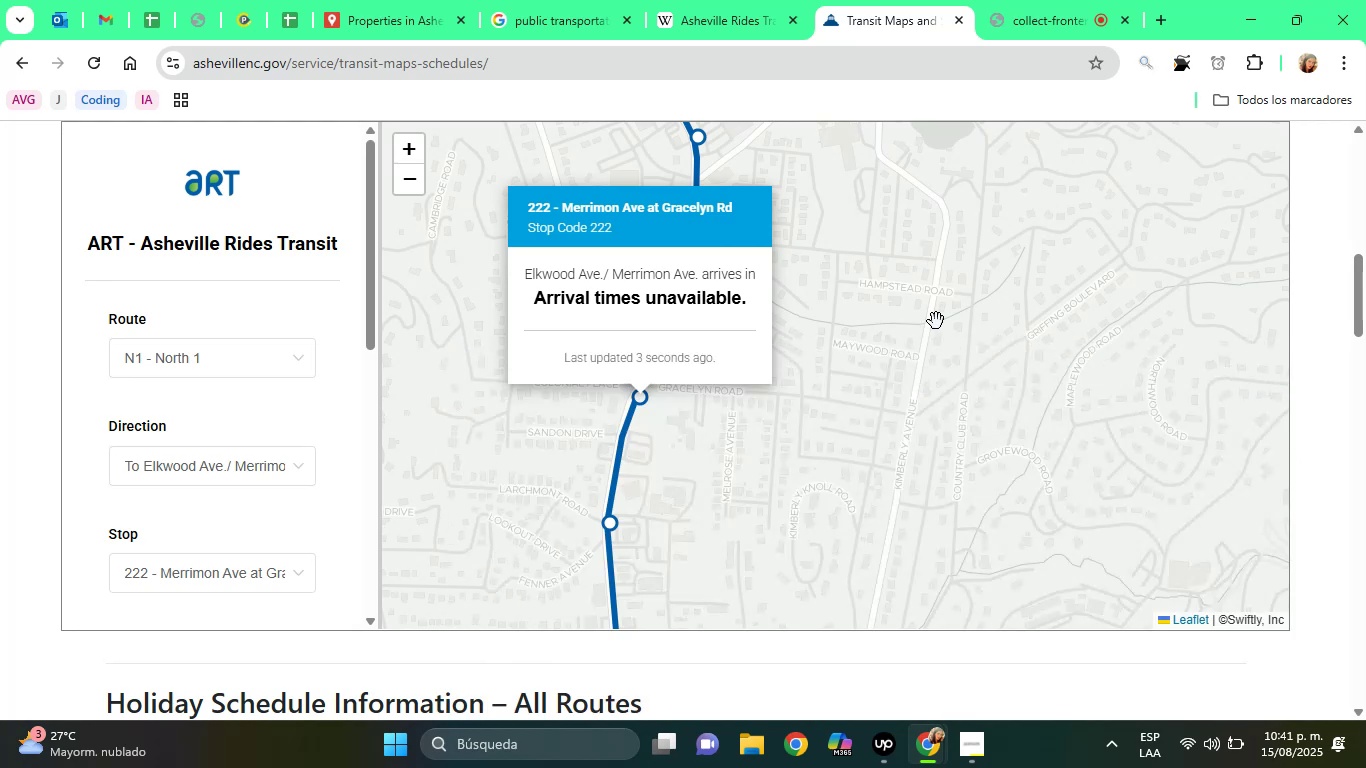 
left_click([936, 321])
 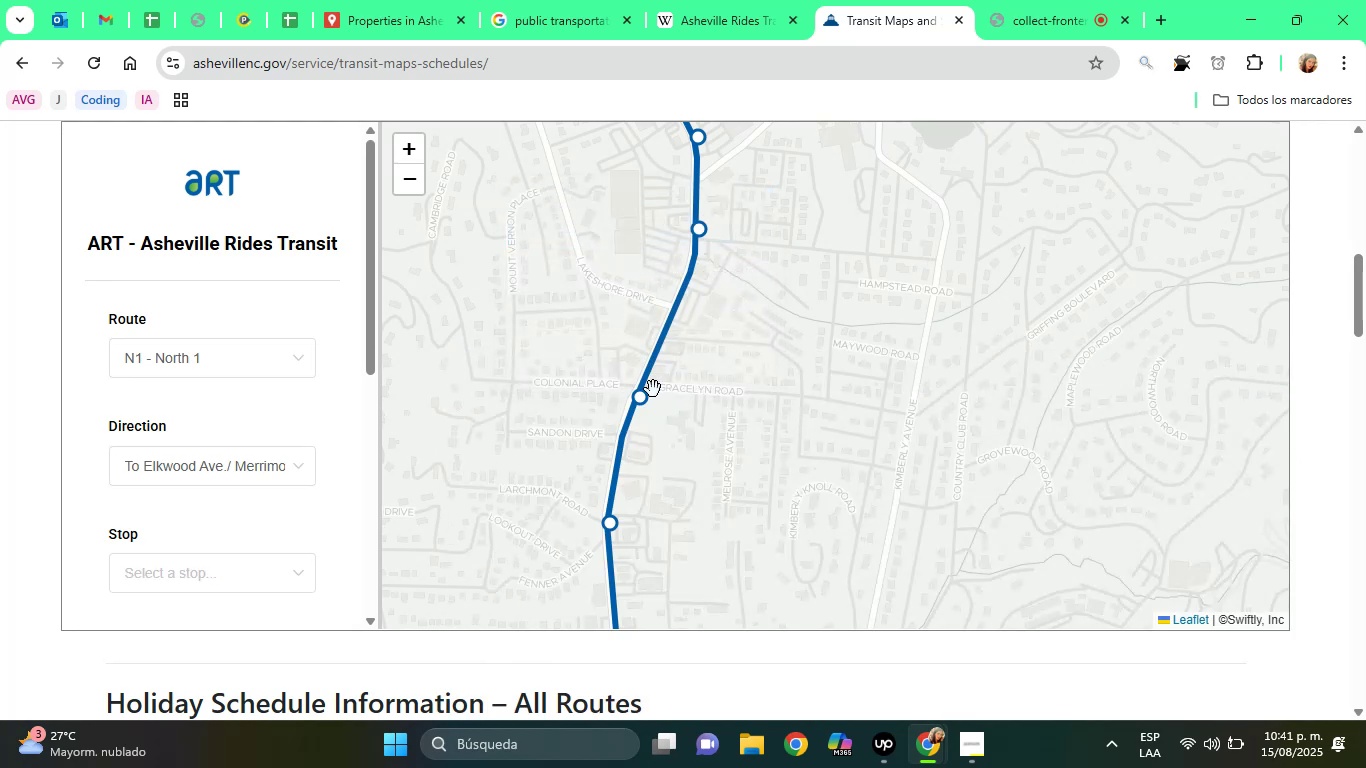 
left_click([645, 402])
 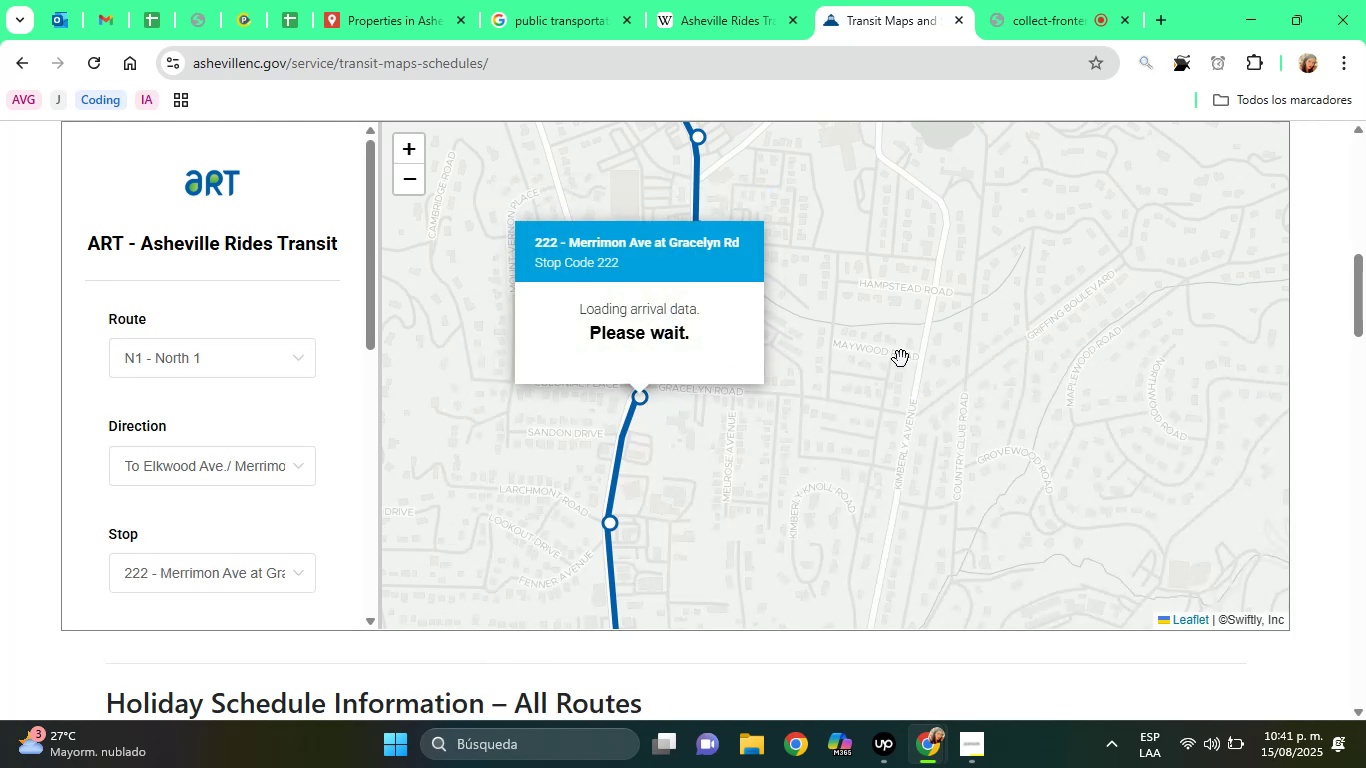 
left_click([901, 359])
 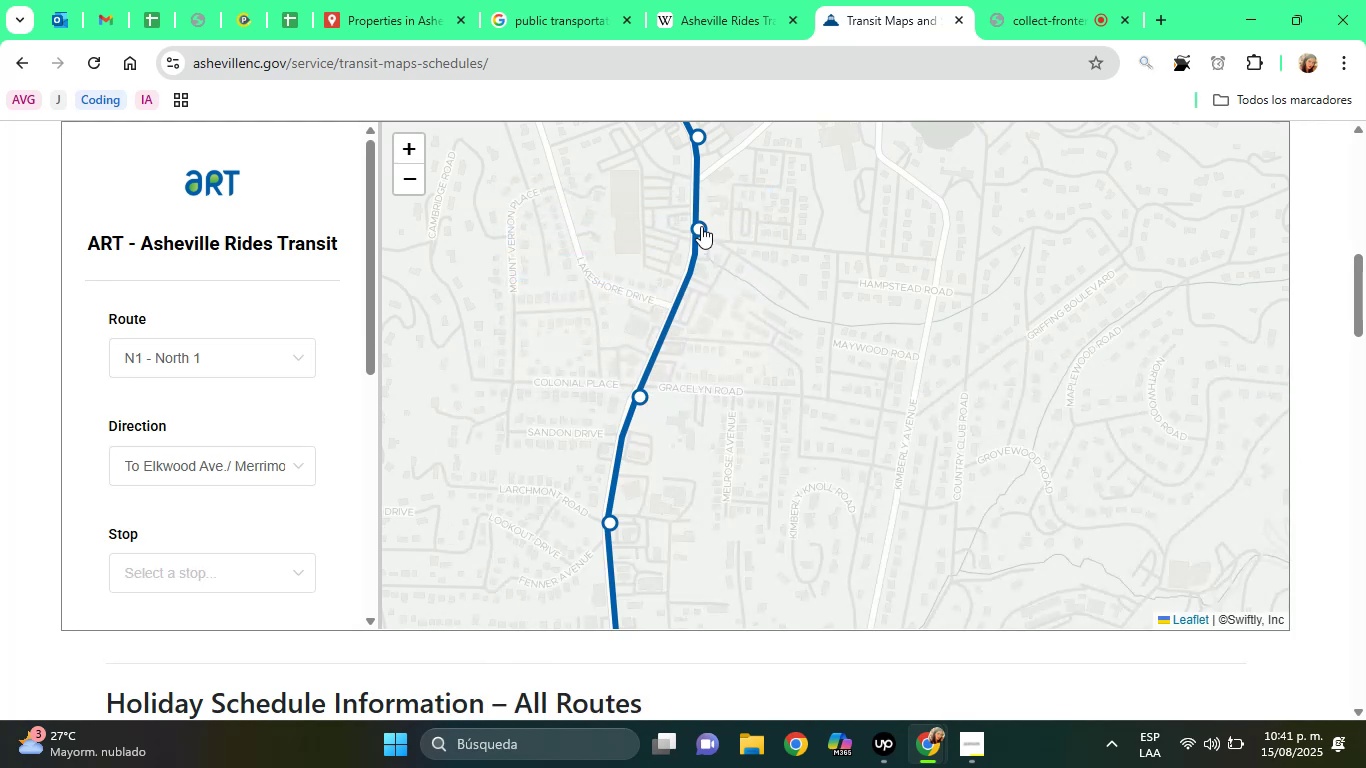 
left_click([701, 228])
 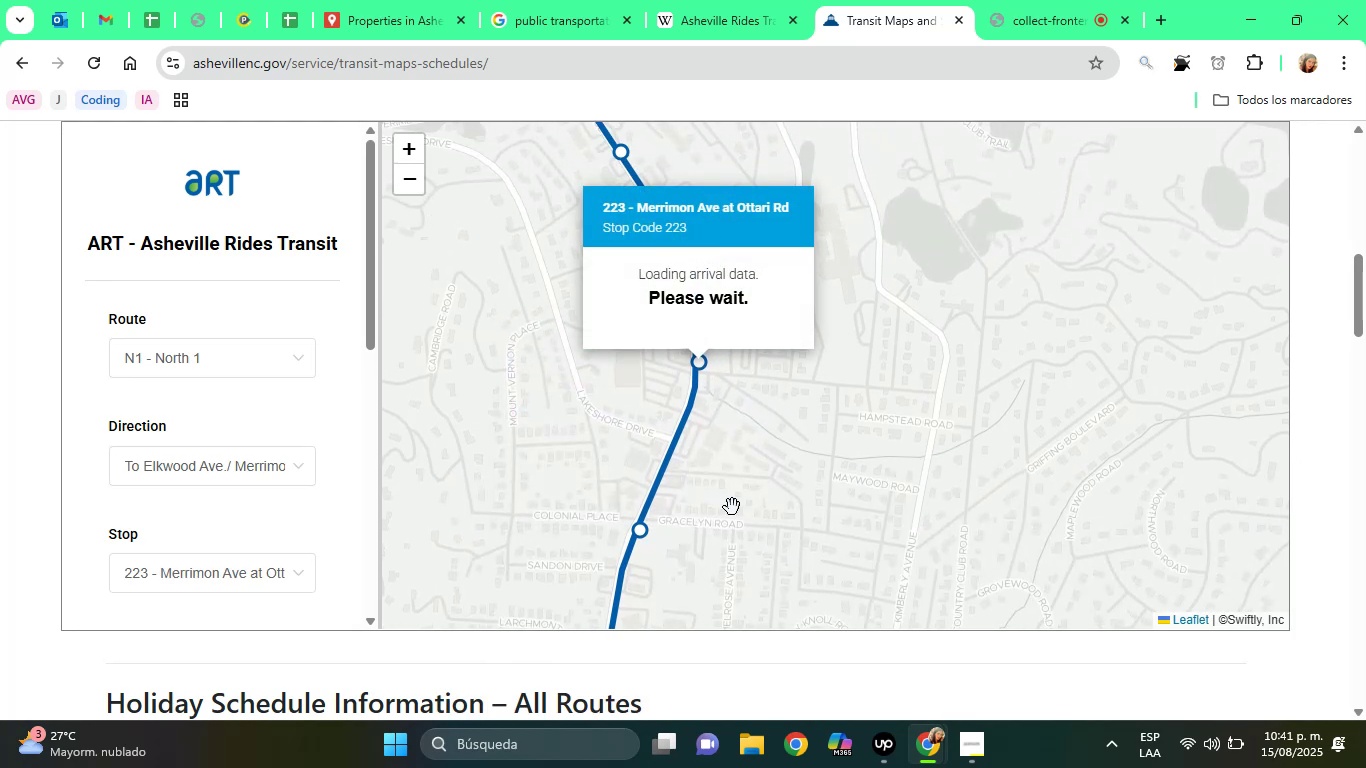 
left_click([732, 507])
 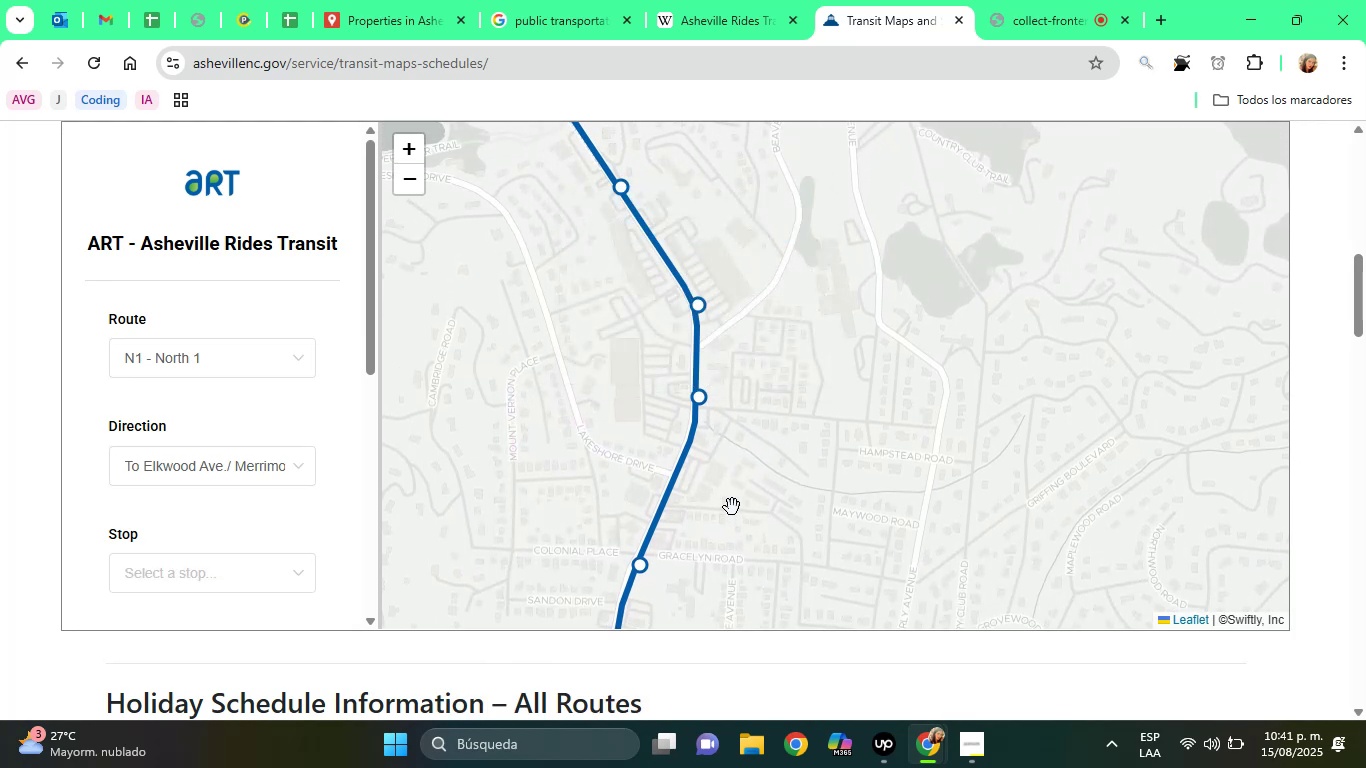 
left_click_drag(start_coordinate=[732, 507], to_coordinate=[755, 204])
 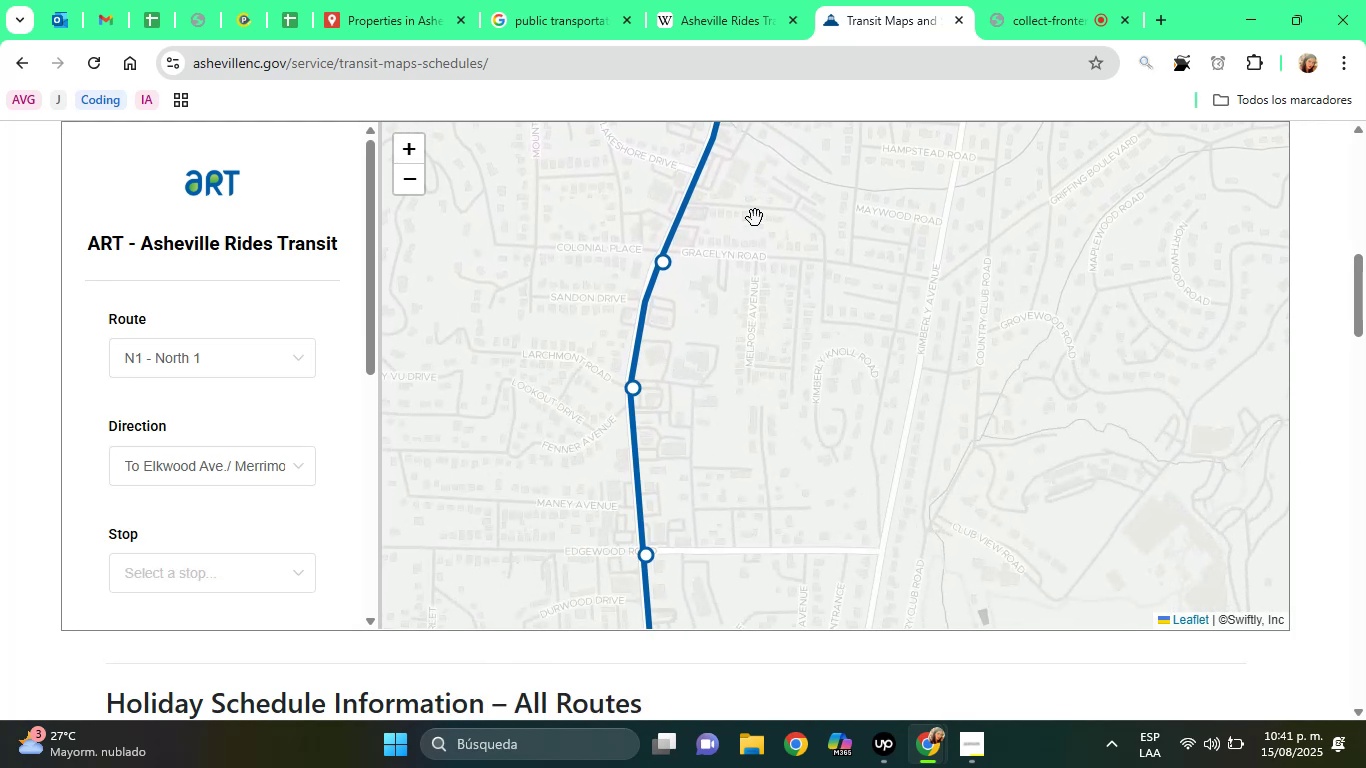 
left_click_drag(start_coordinate=[751, 317], to_coordinate=[755, 205])
 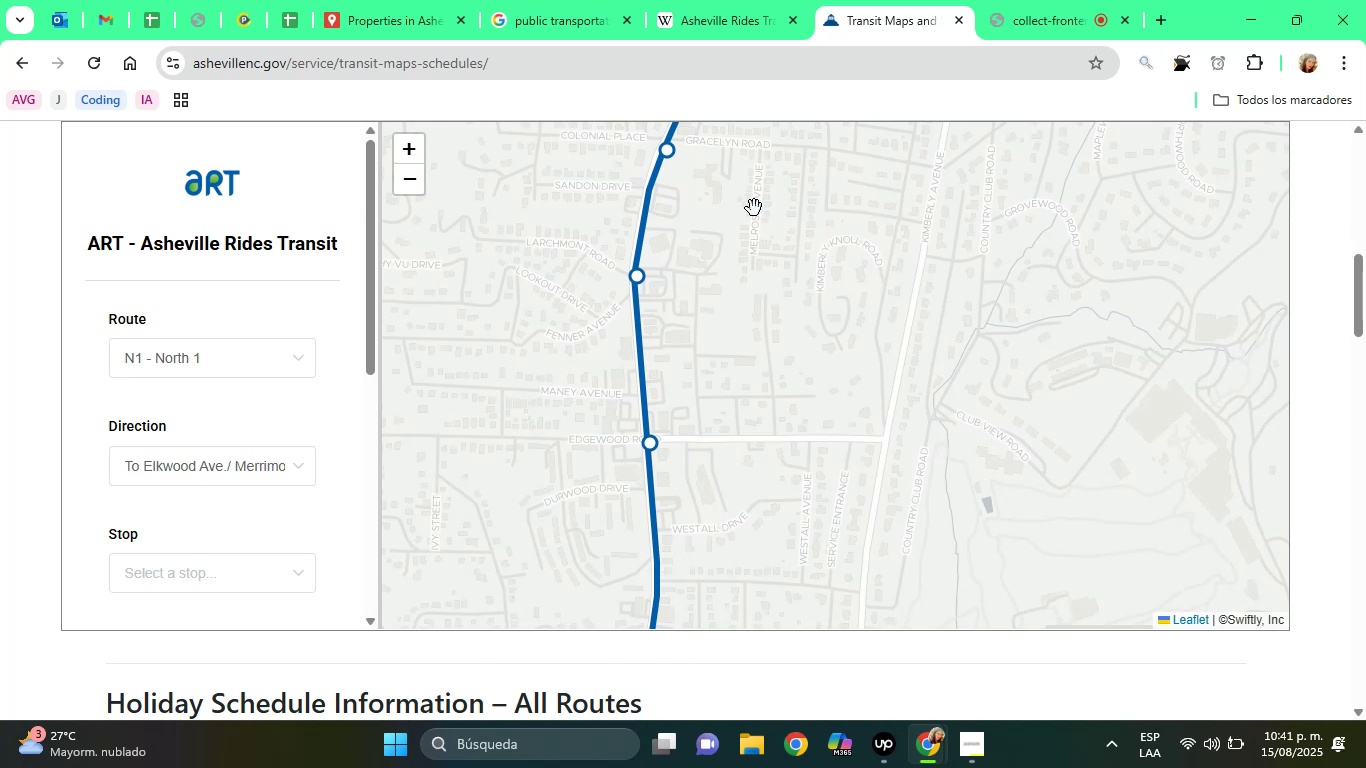 
left_click_drag(start_coordinate=[747, 217], to_coordinate=[736, 174])
 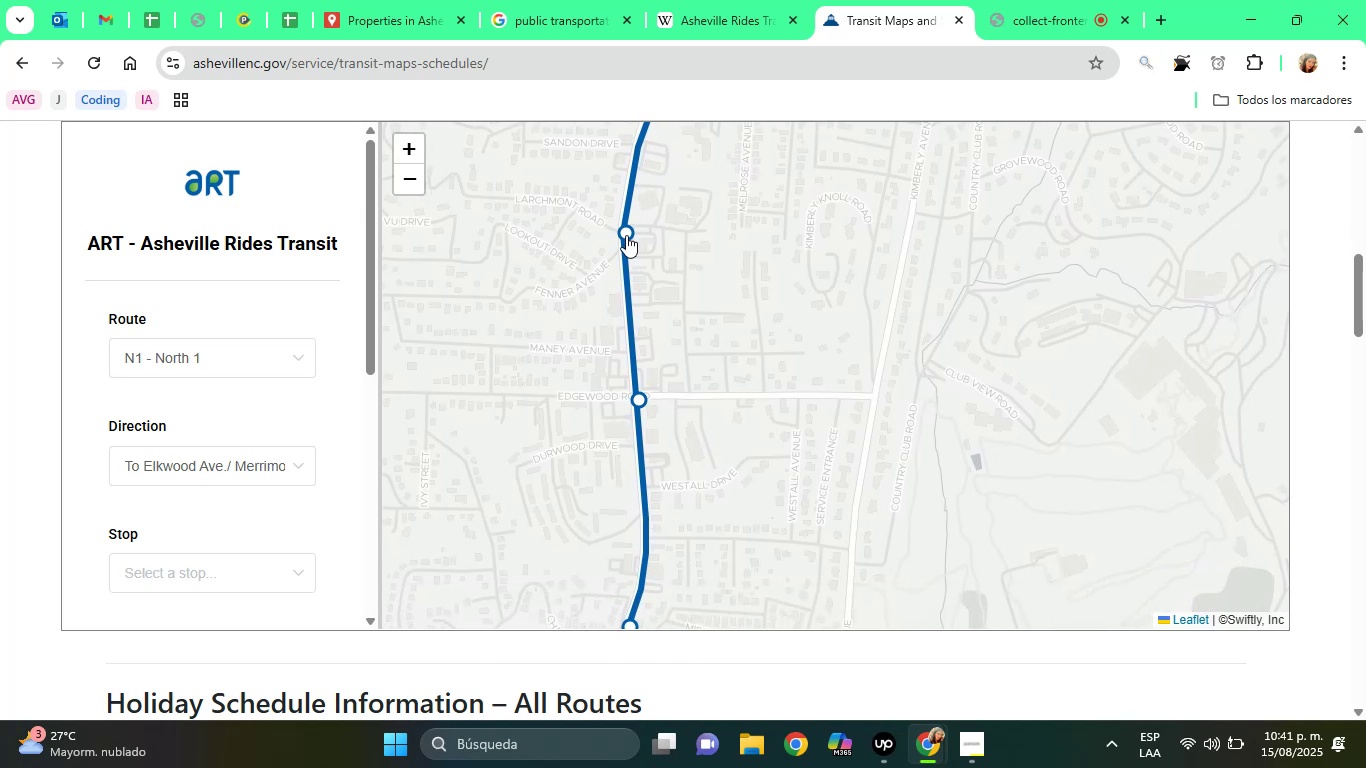 
left_click([626, 234])
 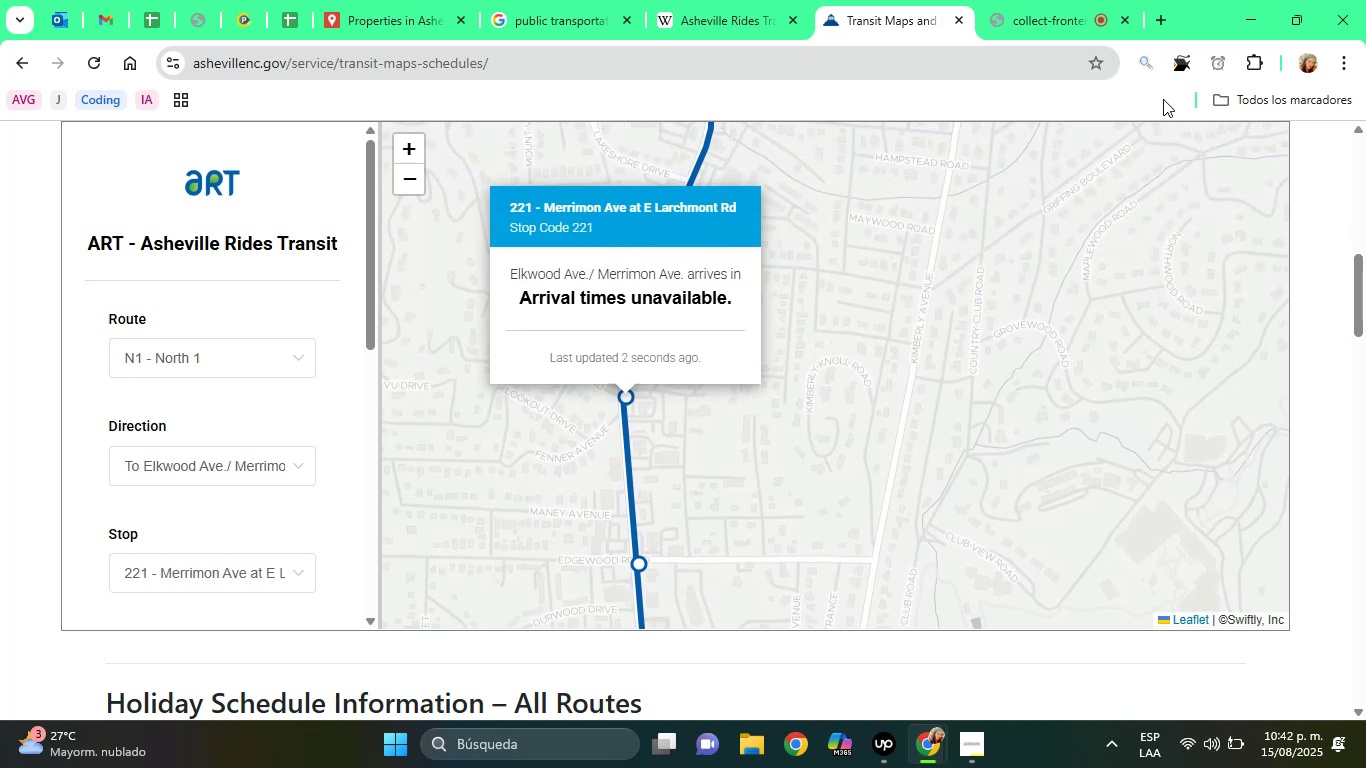 
left_click([1179, 73])
 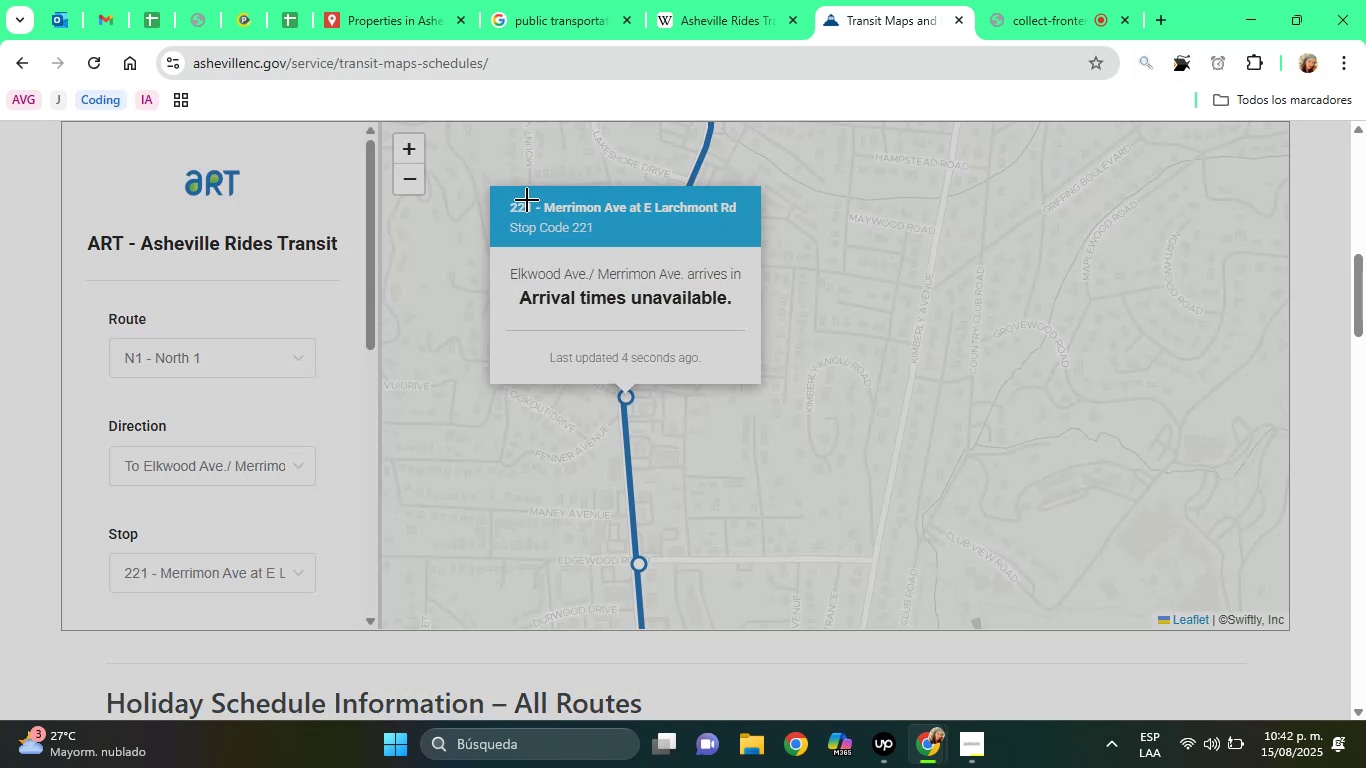 
left_click_drag(start_coordinate=[536, 195], to_coordinate=[747, 224])
 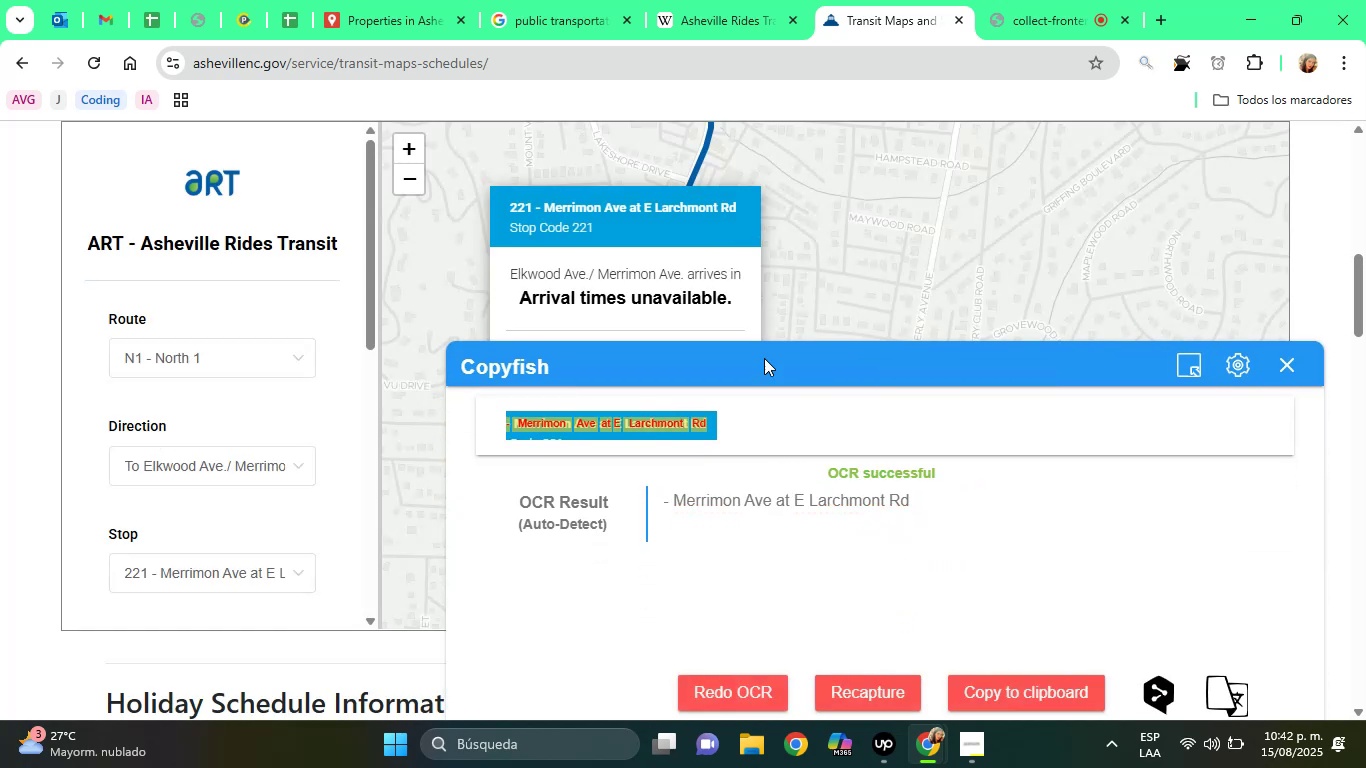 
left_click_drag(start_coordinate=[676, 506], to_coordinate=[943, 487])
 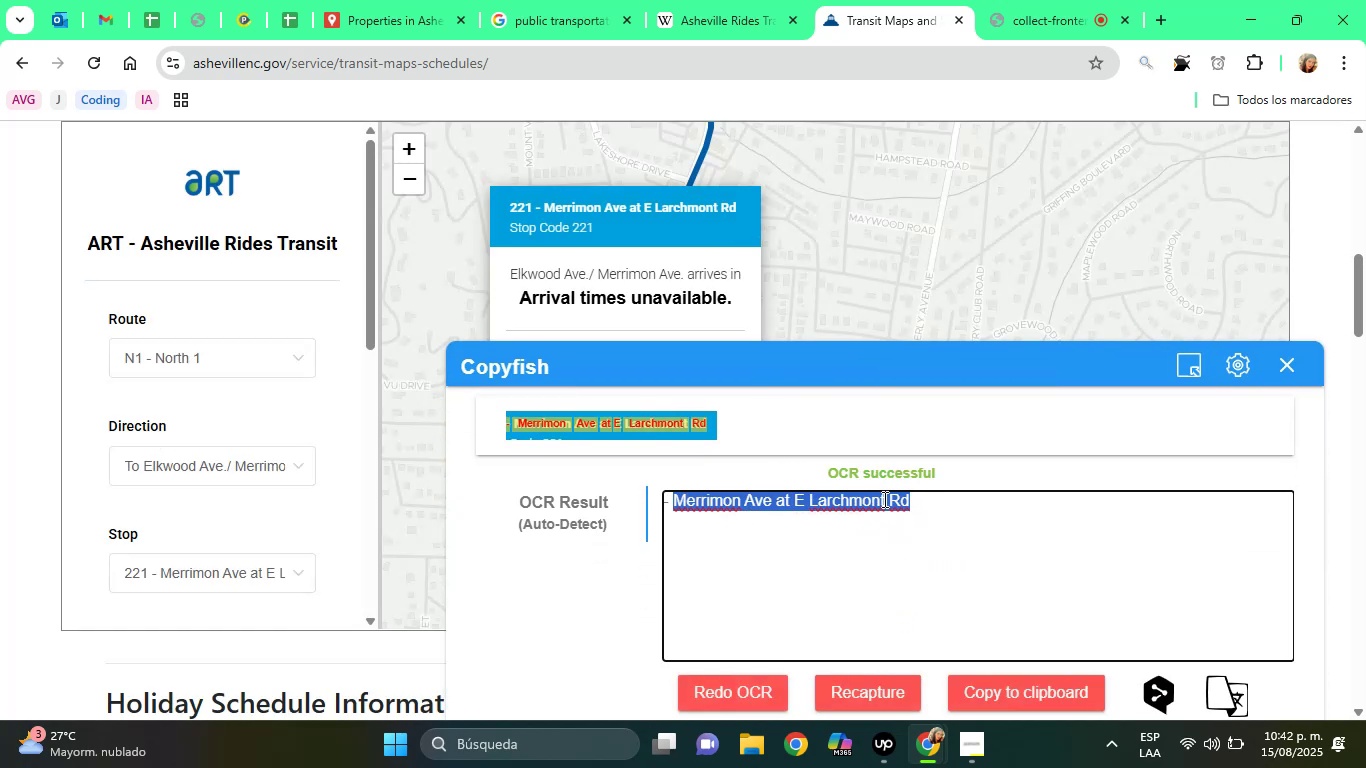 
right_click([883, 499])
 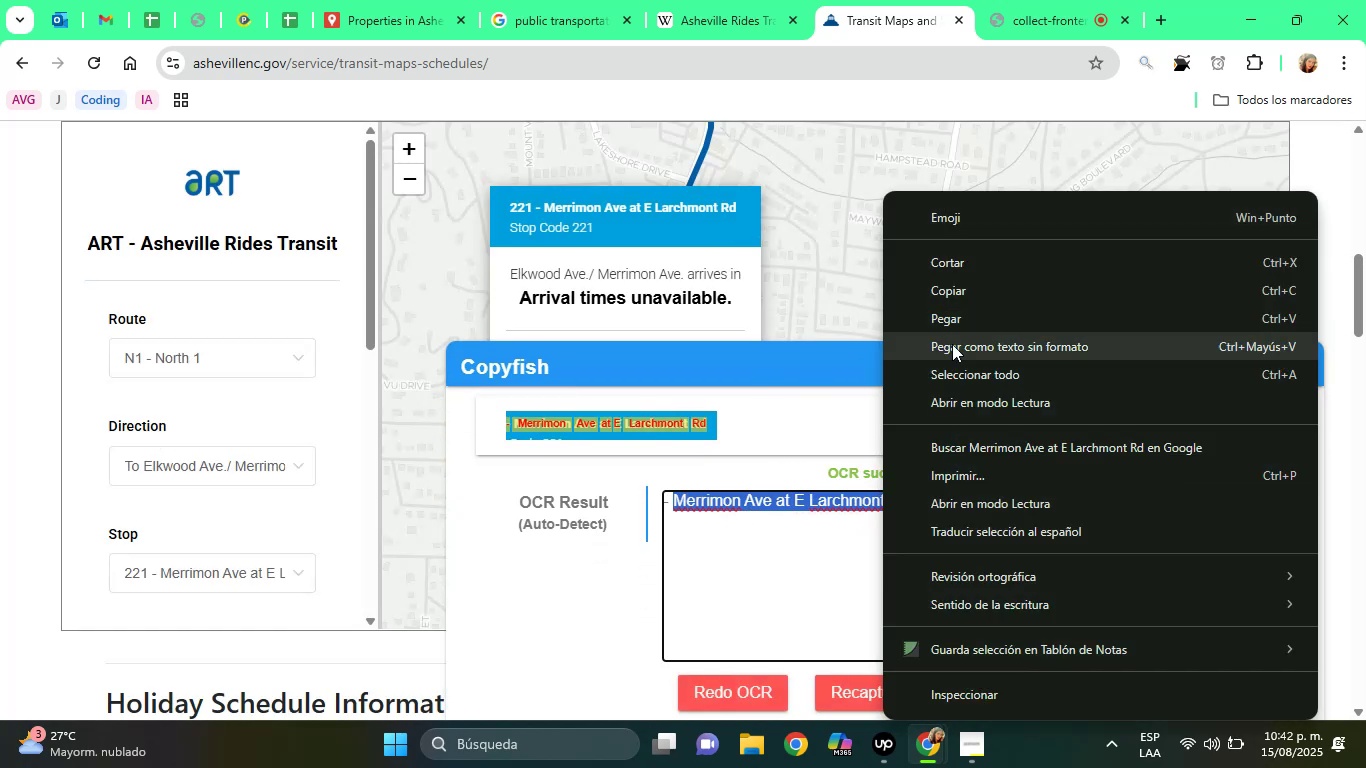 
left_click([960, 290])
 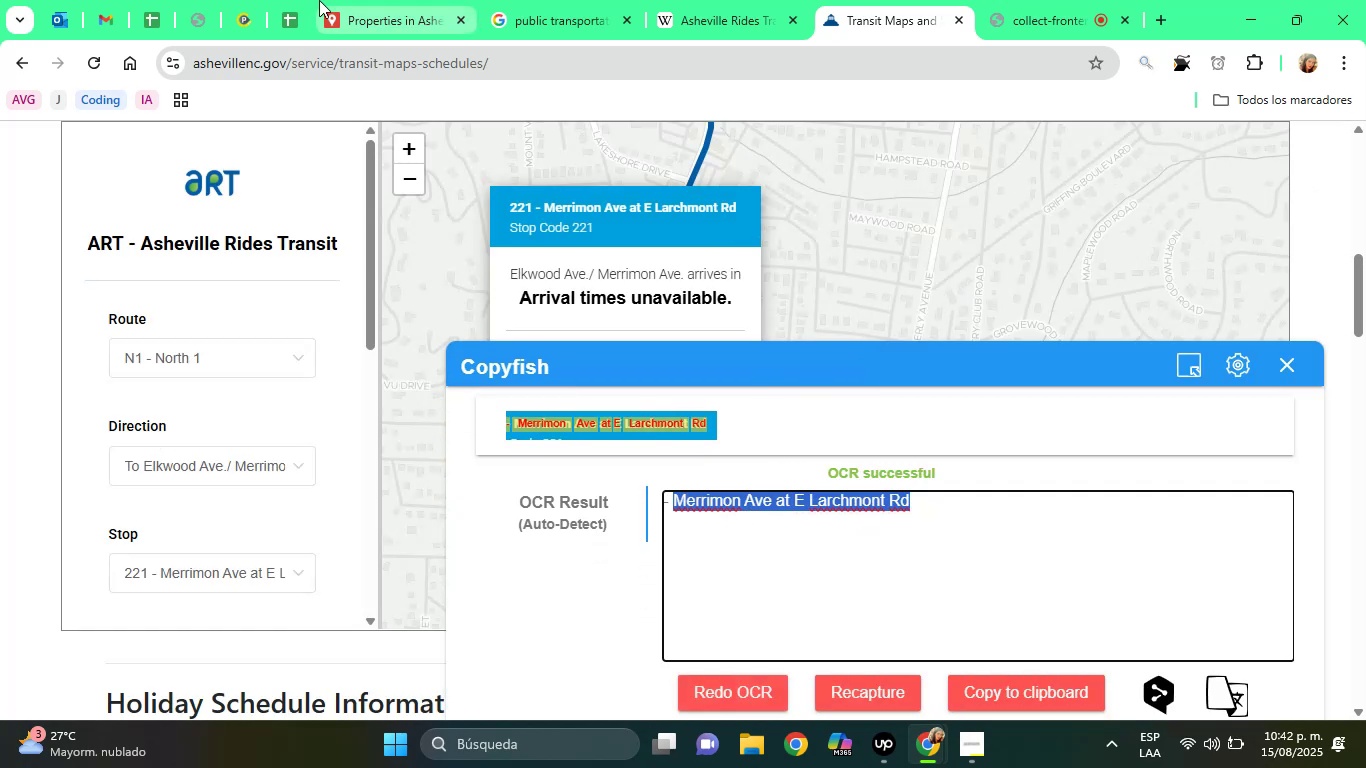 
left_click([319, 0])
 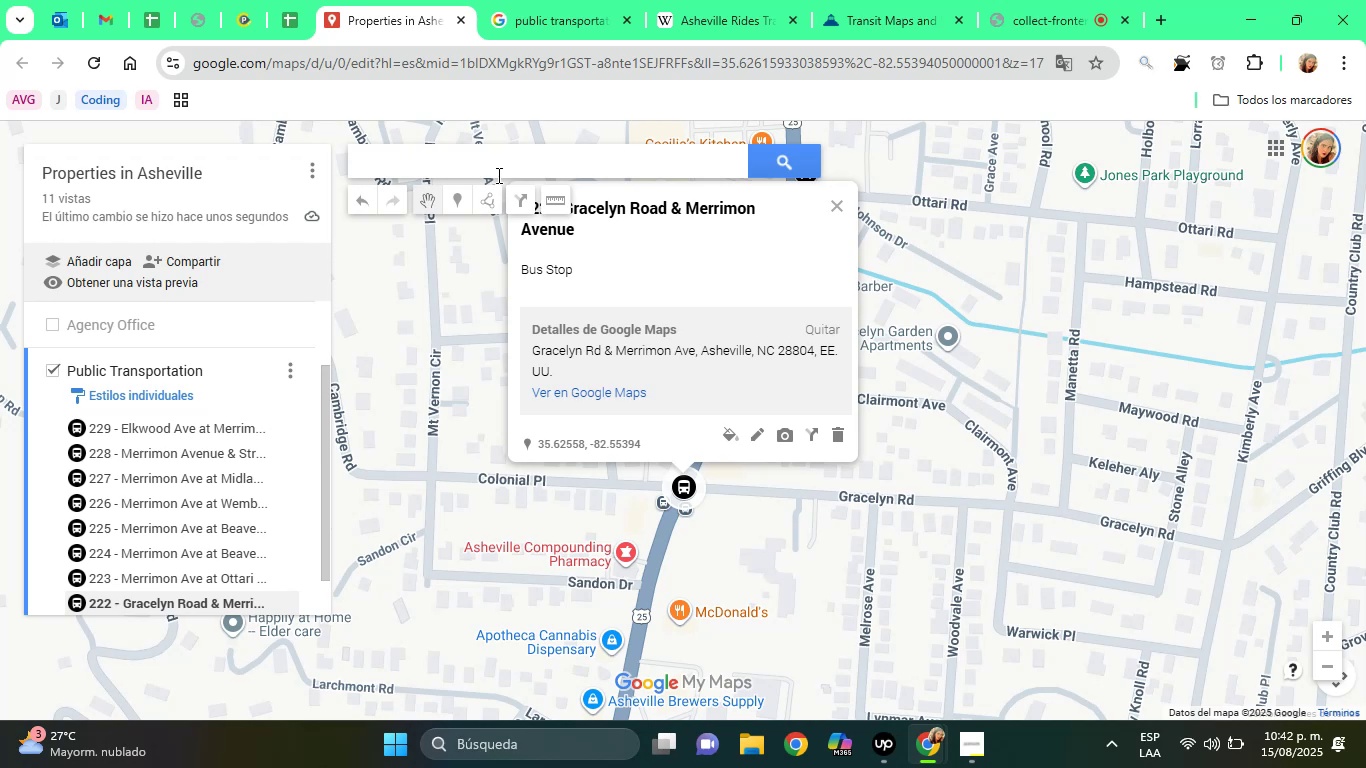 
left_click([497, 175])
 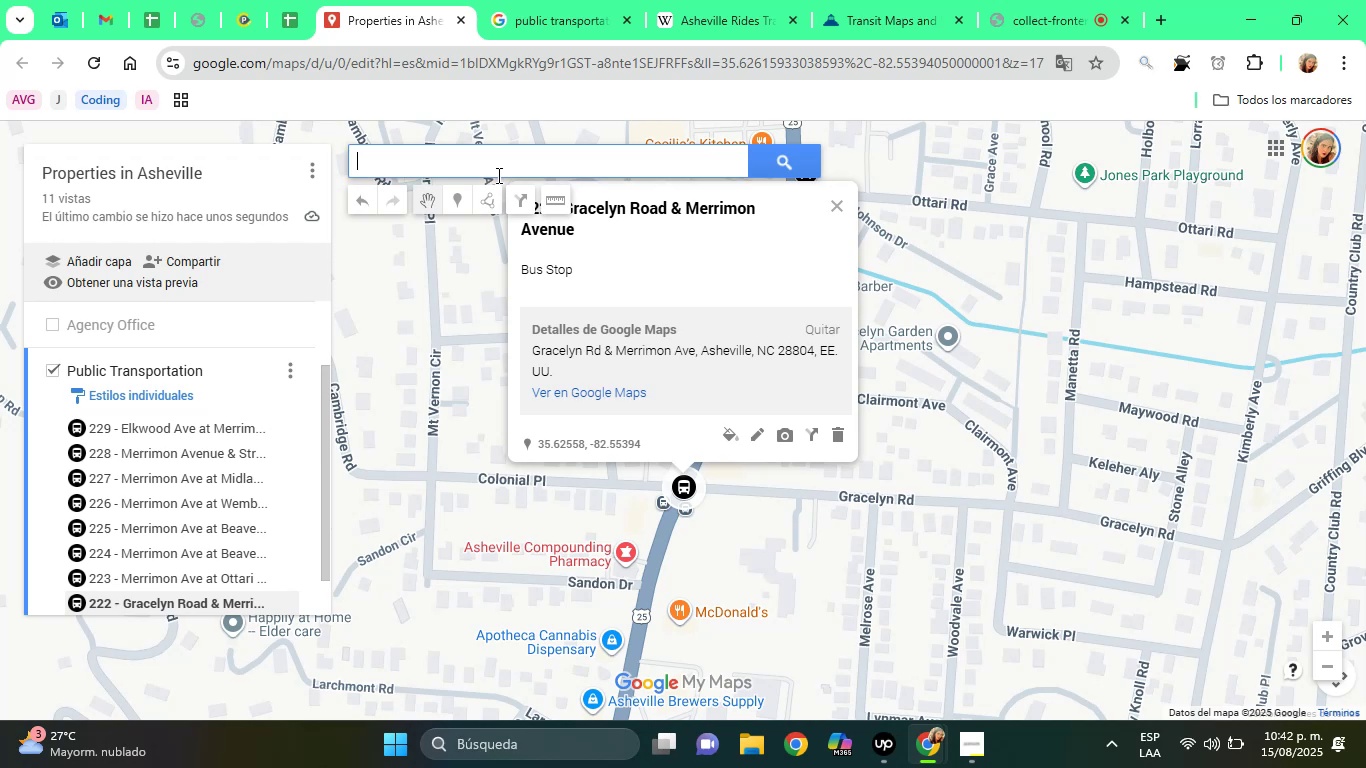 
right_click([497, 175])
 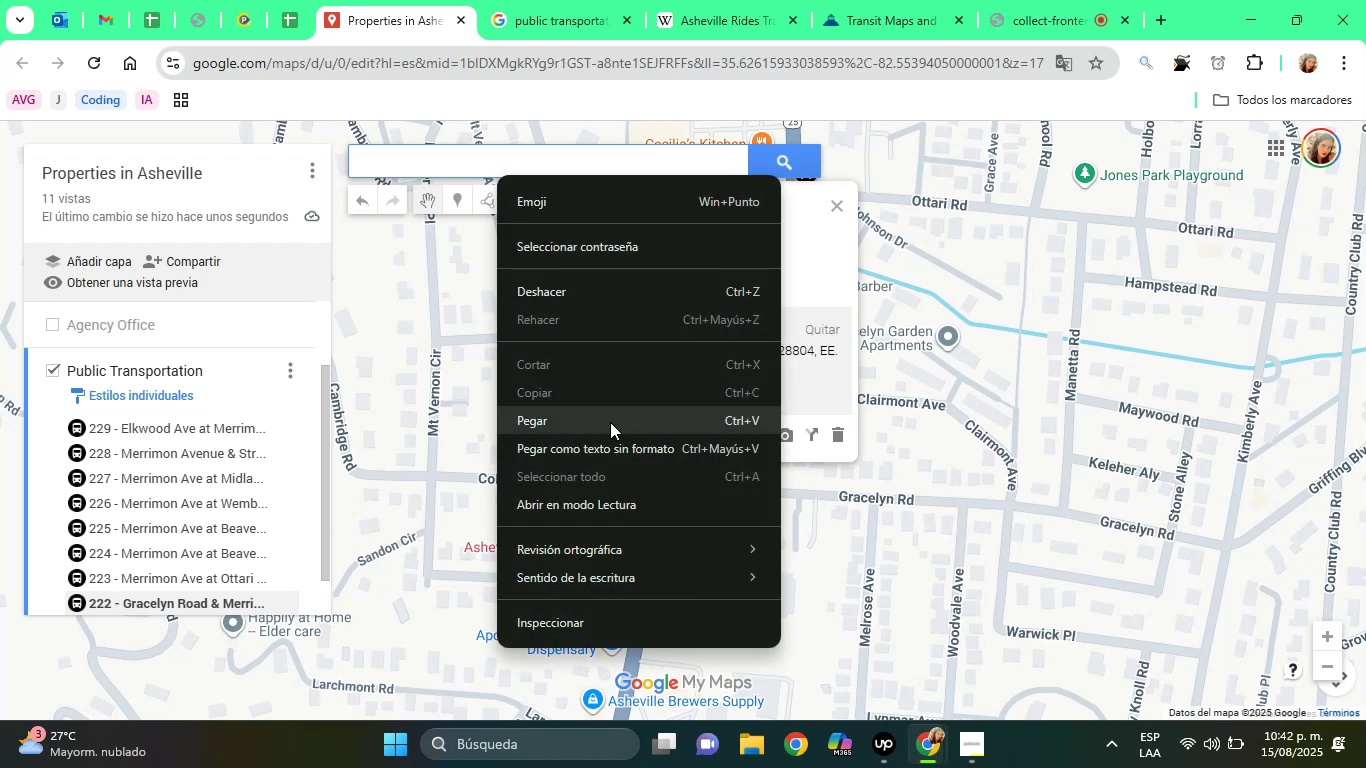 
left_click([609, 421])
 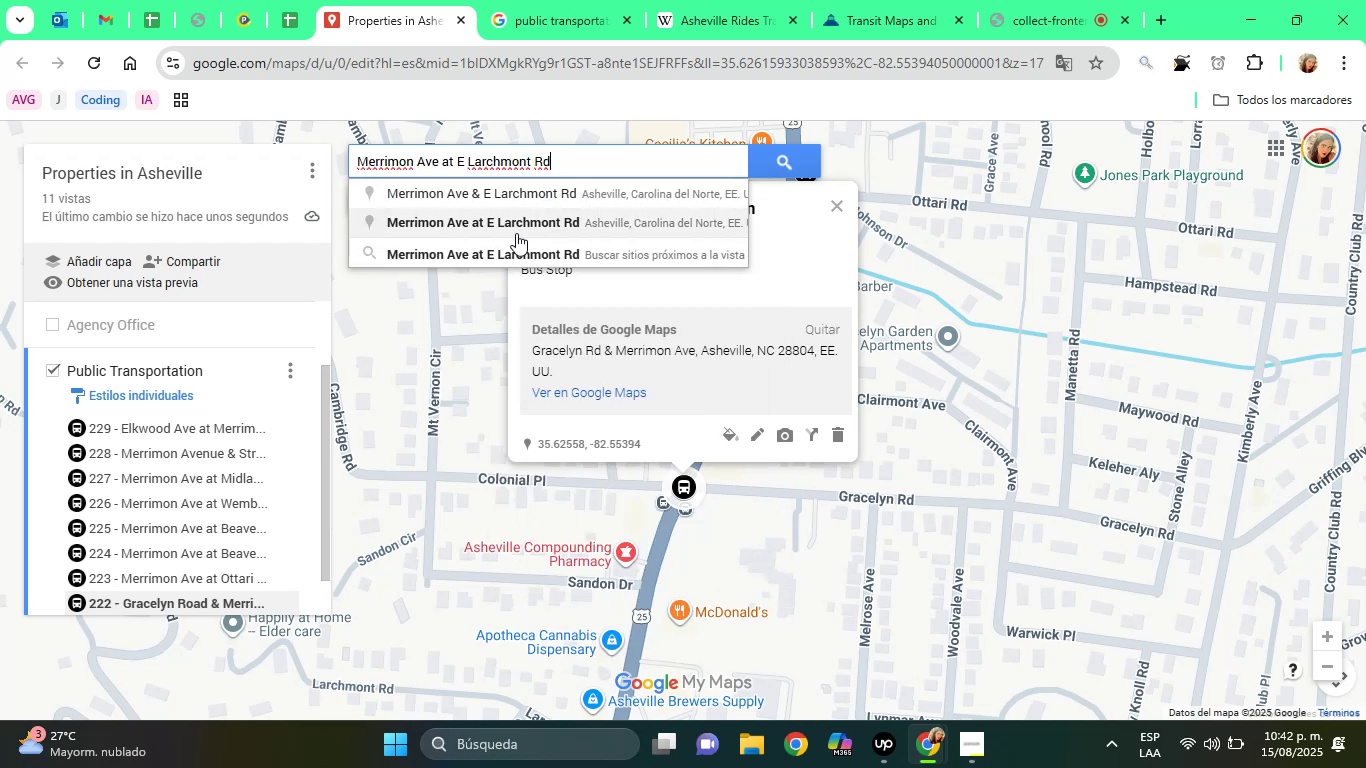 
left_click([516, 233])
 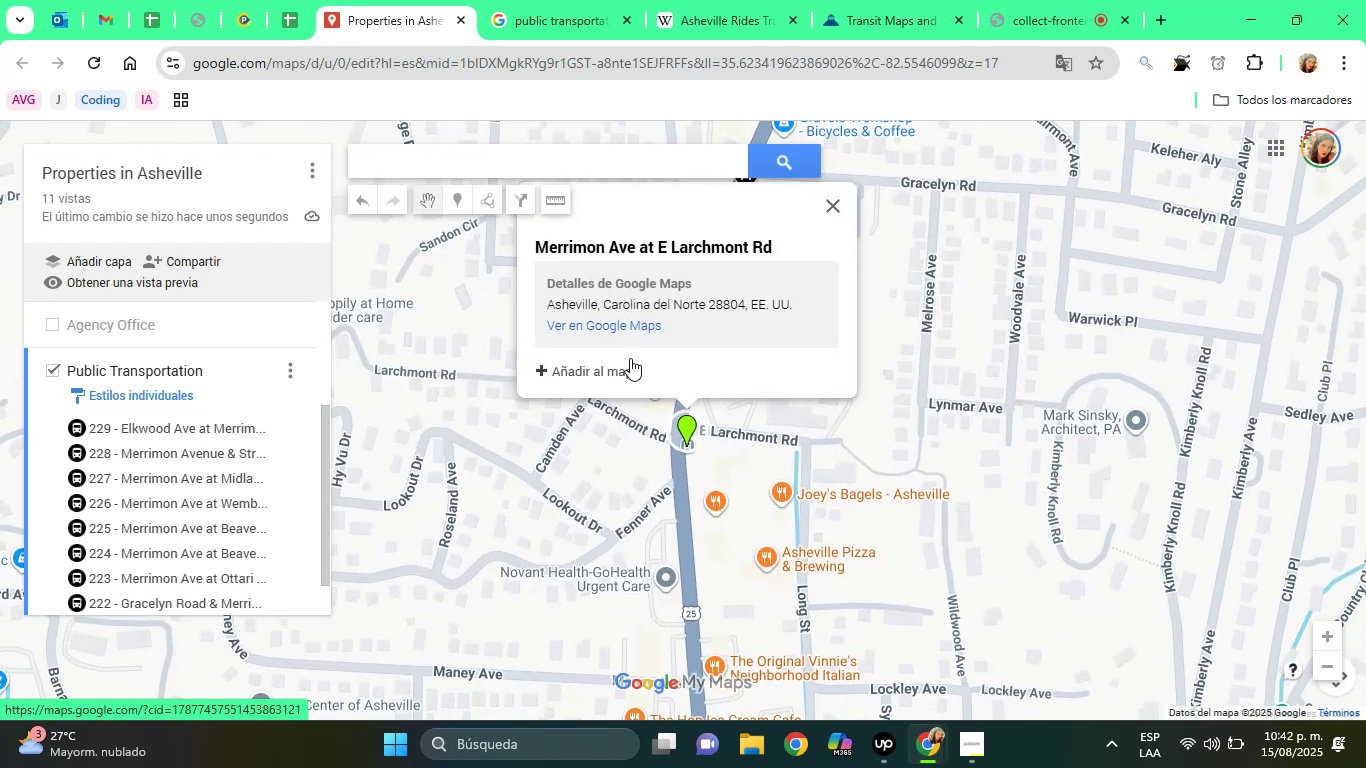 
left_click([617, 366])
 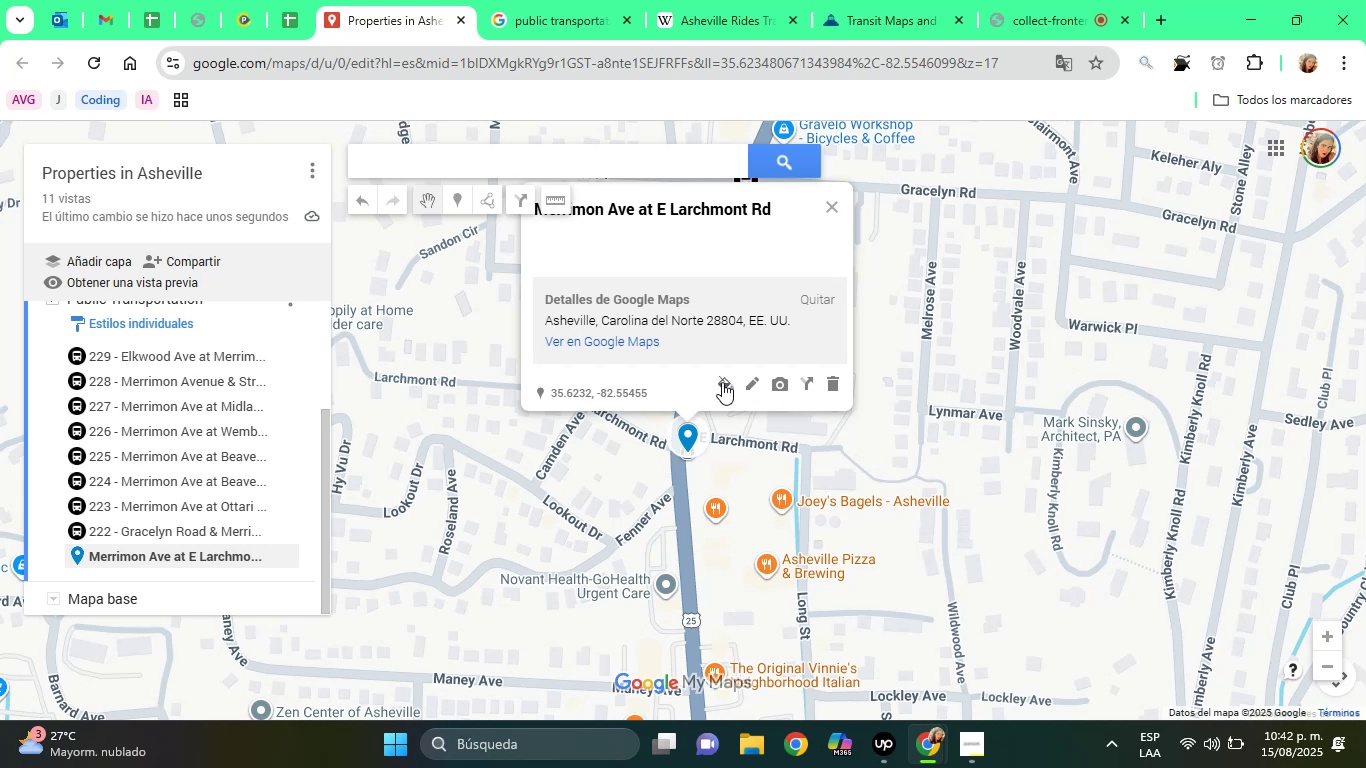 
left_click([721, 381])
 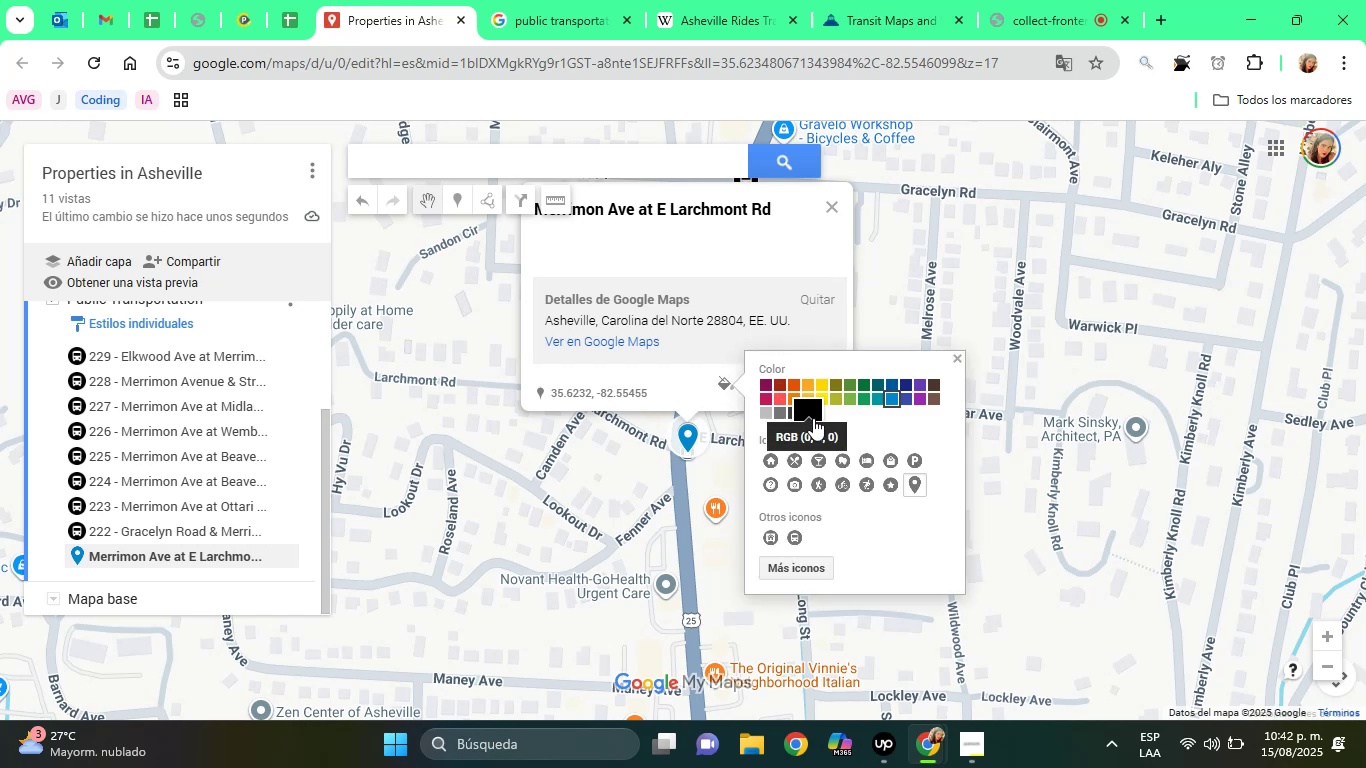 
left_click([814, 418])
 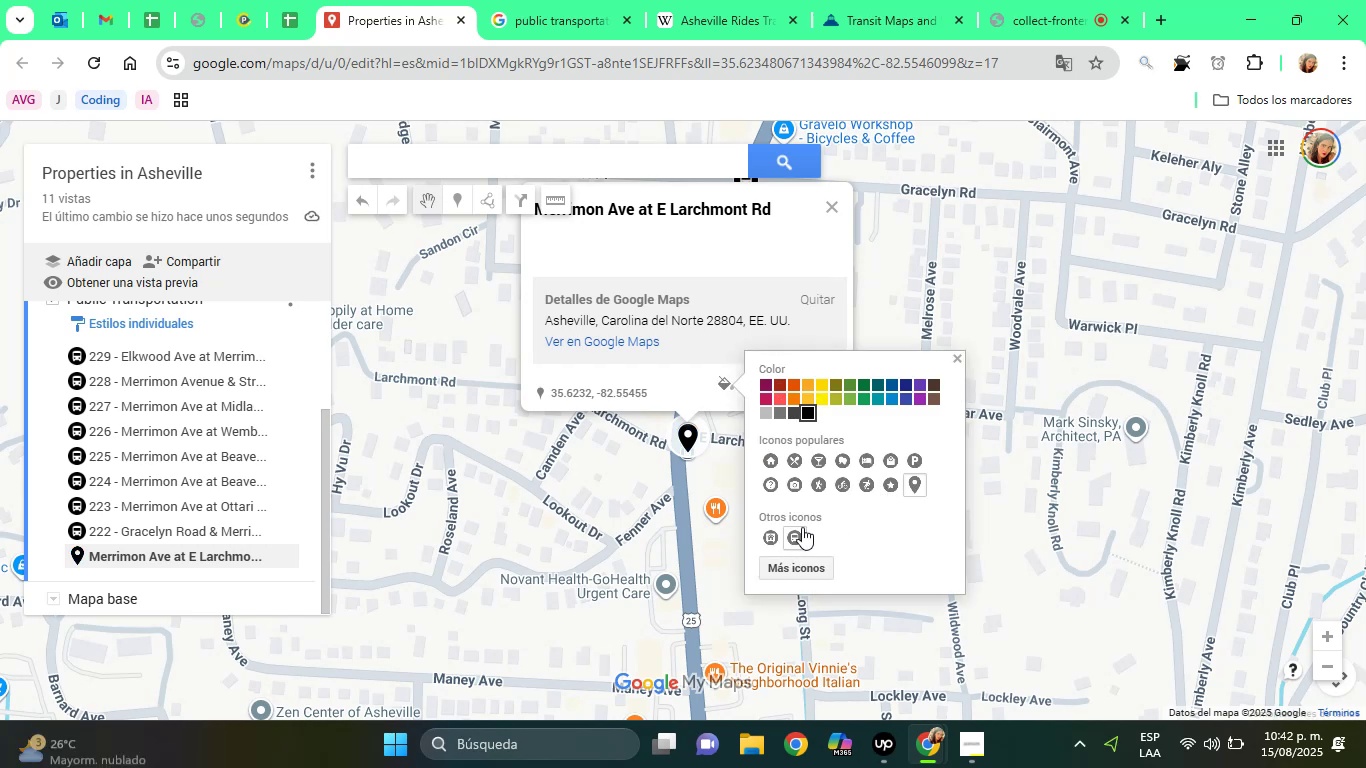 
left_click([801, 531])
 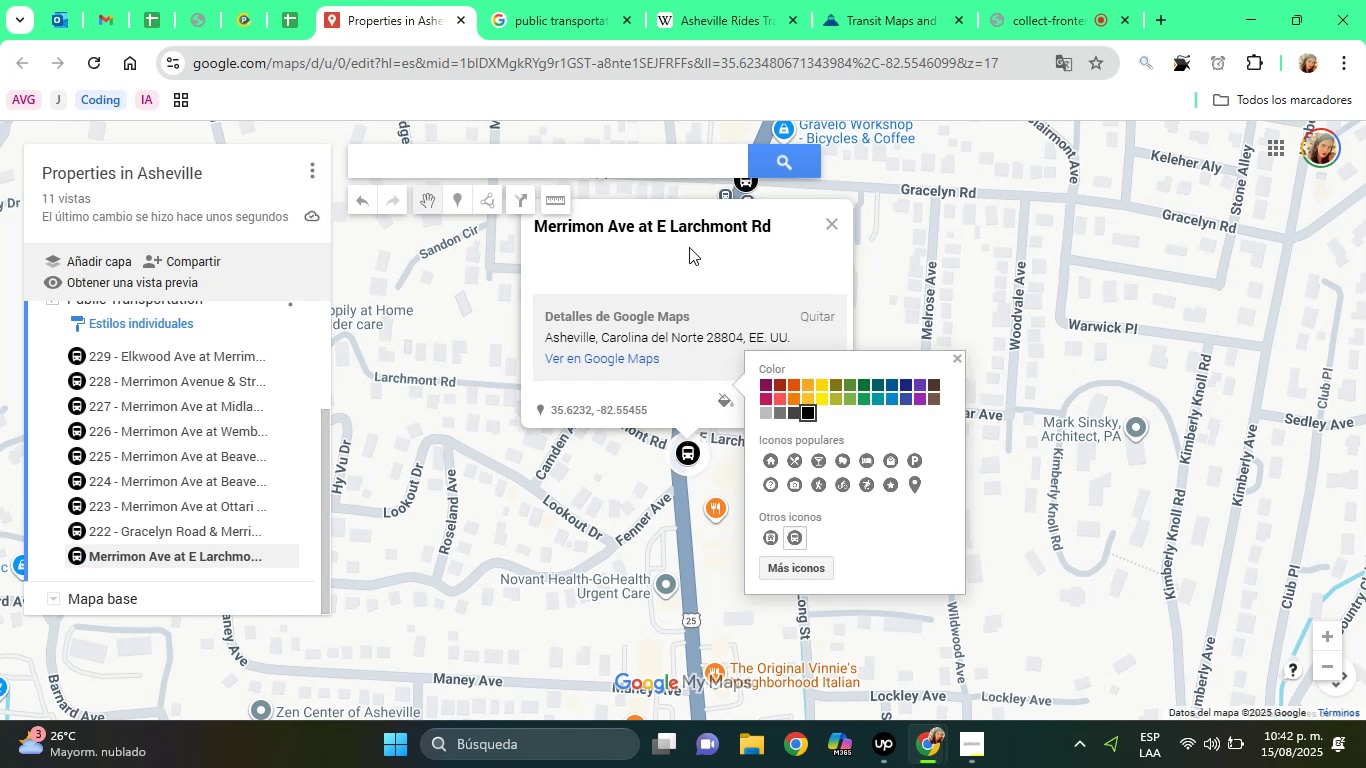 
left_click([679, 238])
 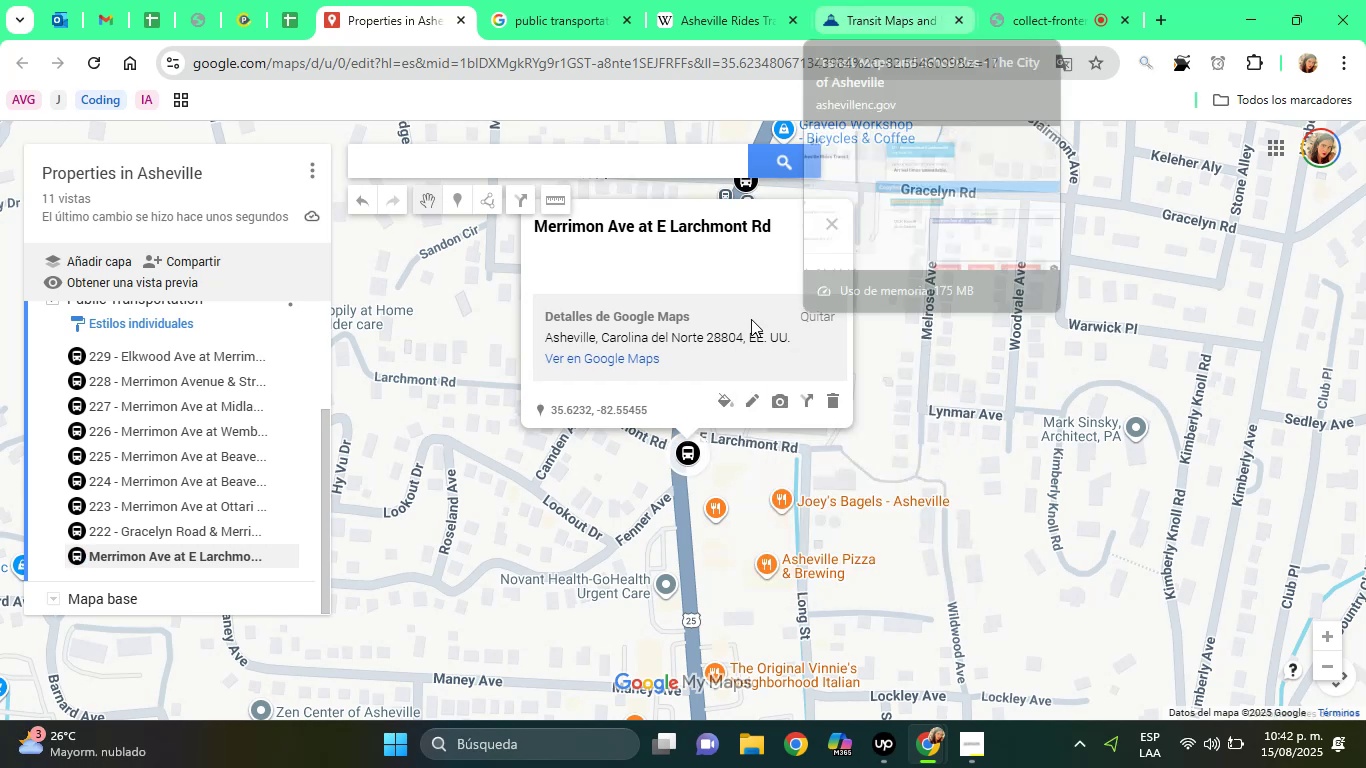 
left_click([914, 0])
 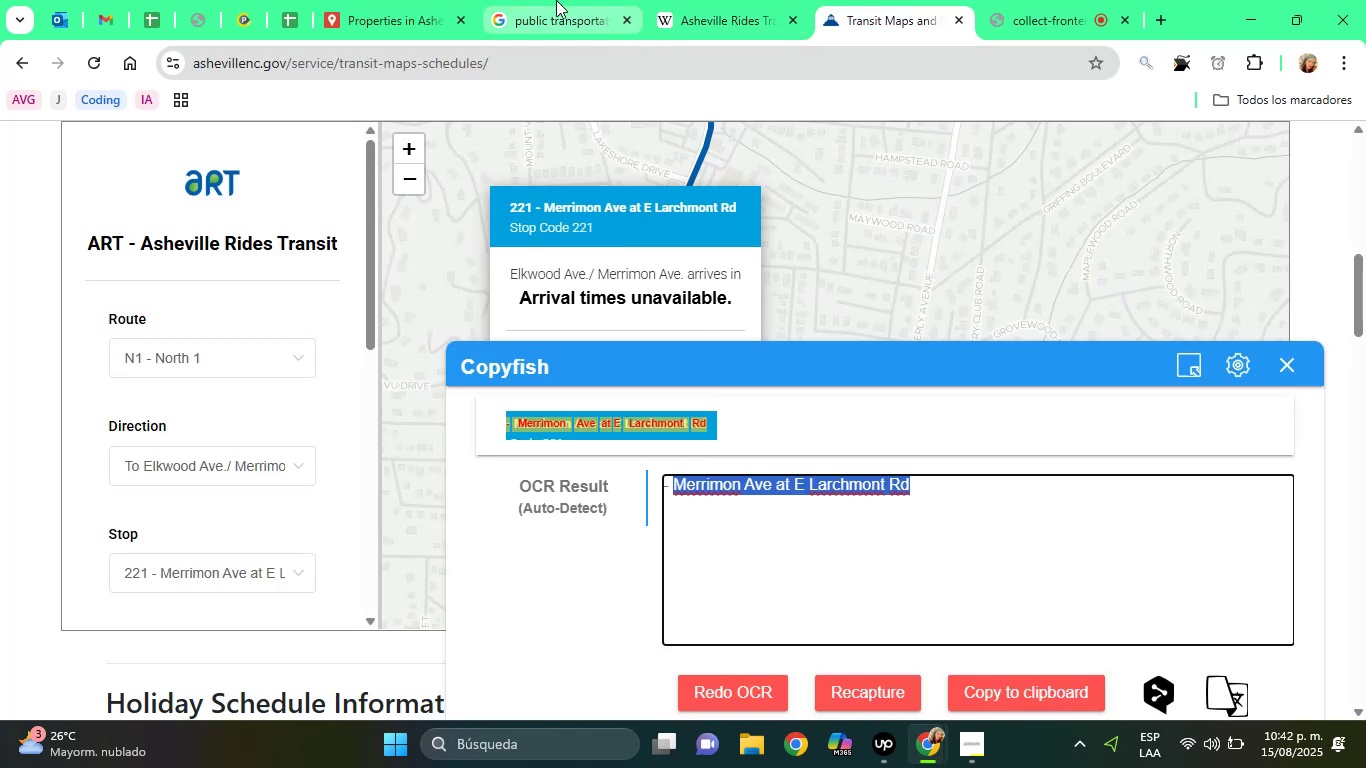 
left_click([396, 0])
 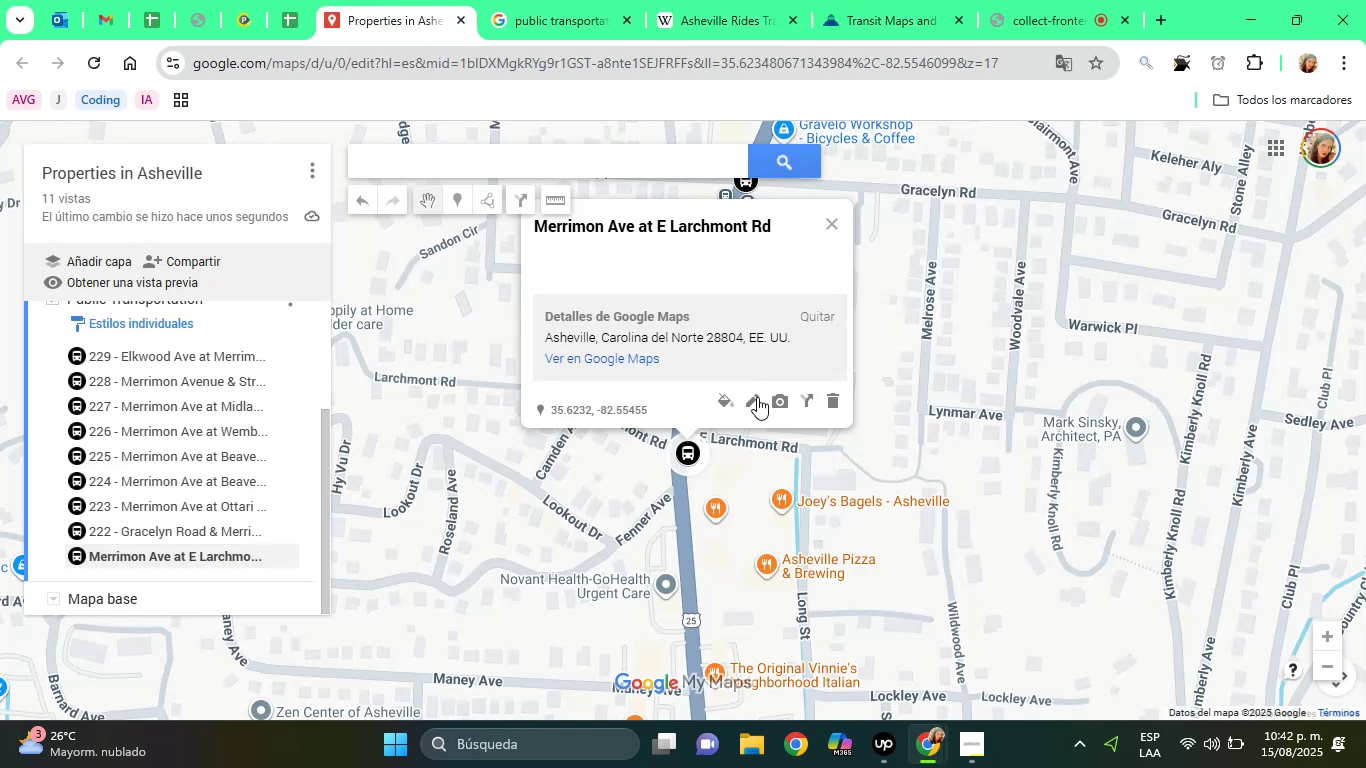 
left_click([755, 399])
 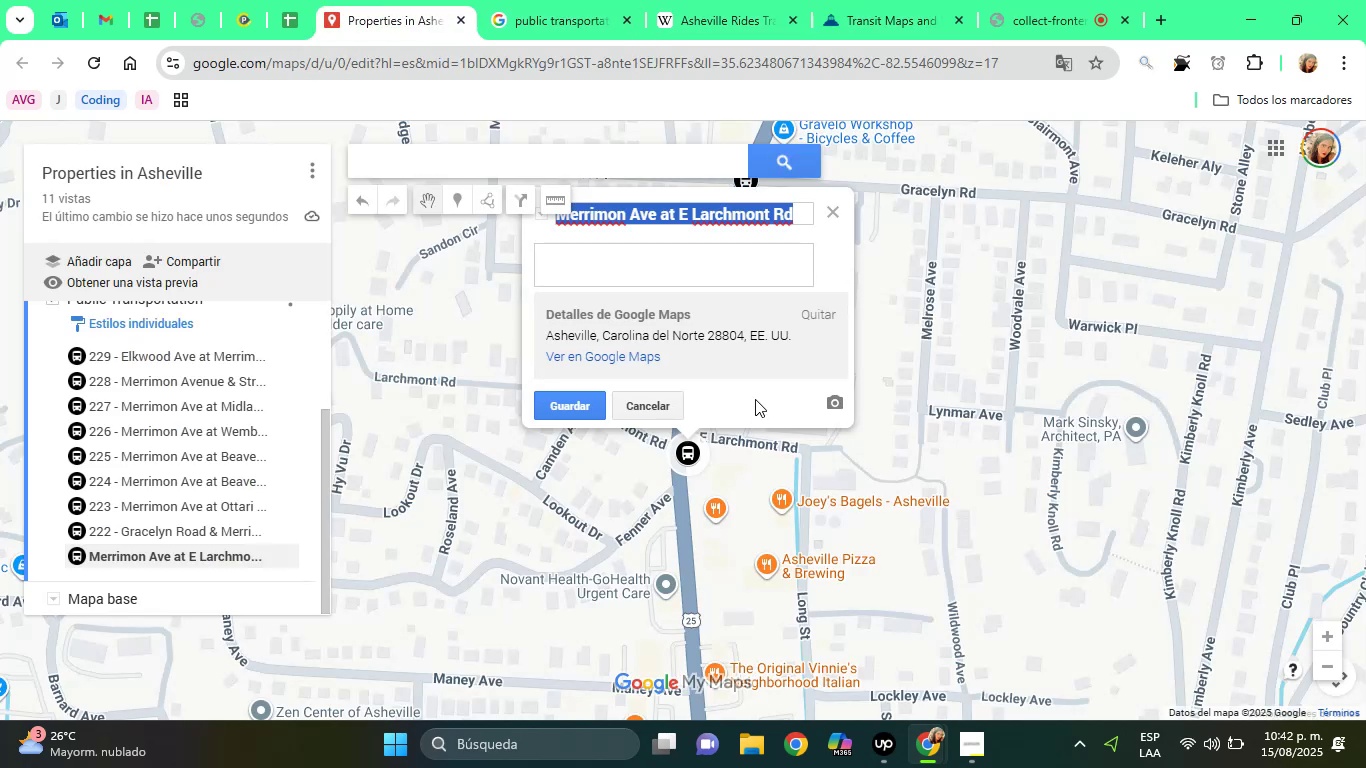 
key(ArrowLeft)
 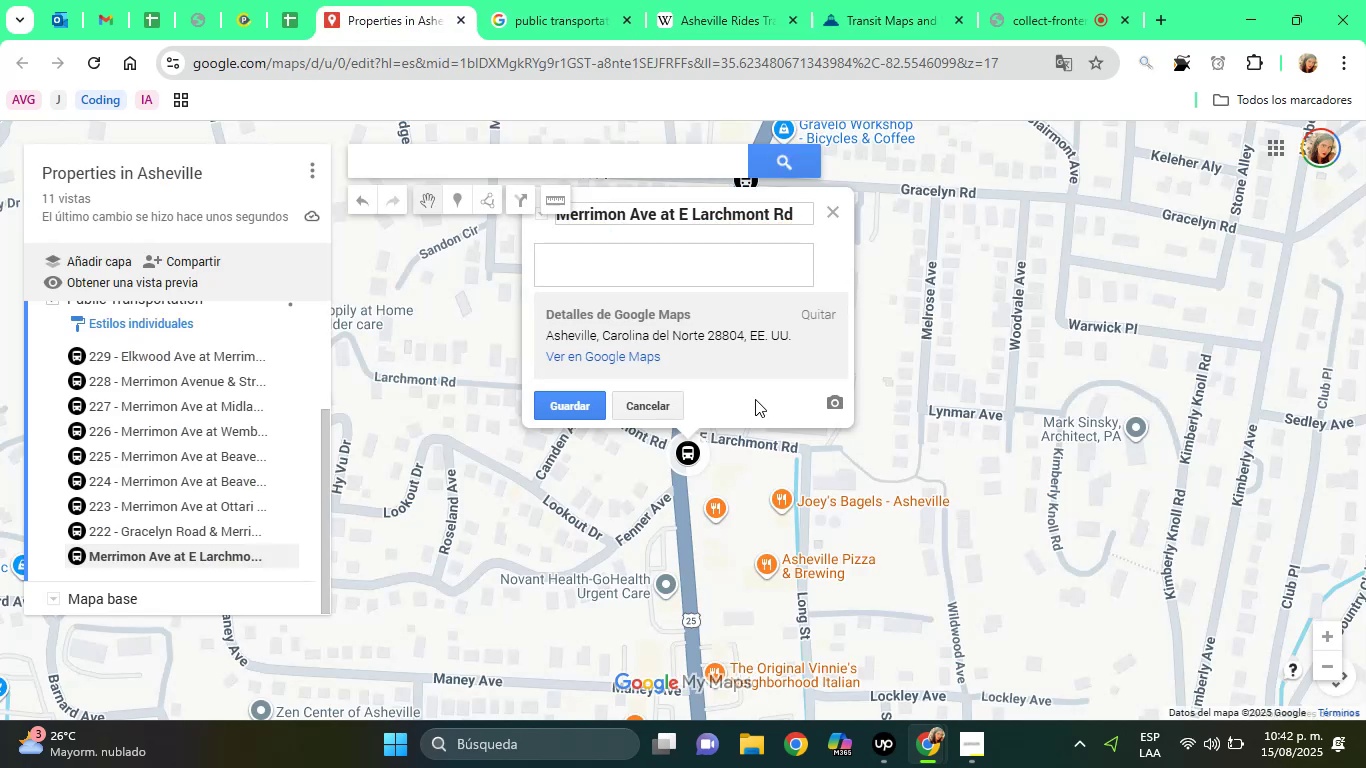 
type(221 - )
 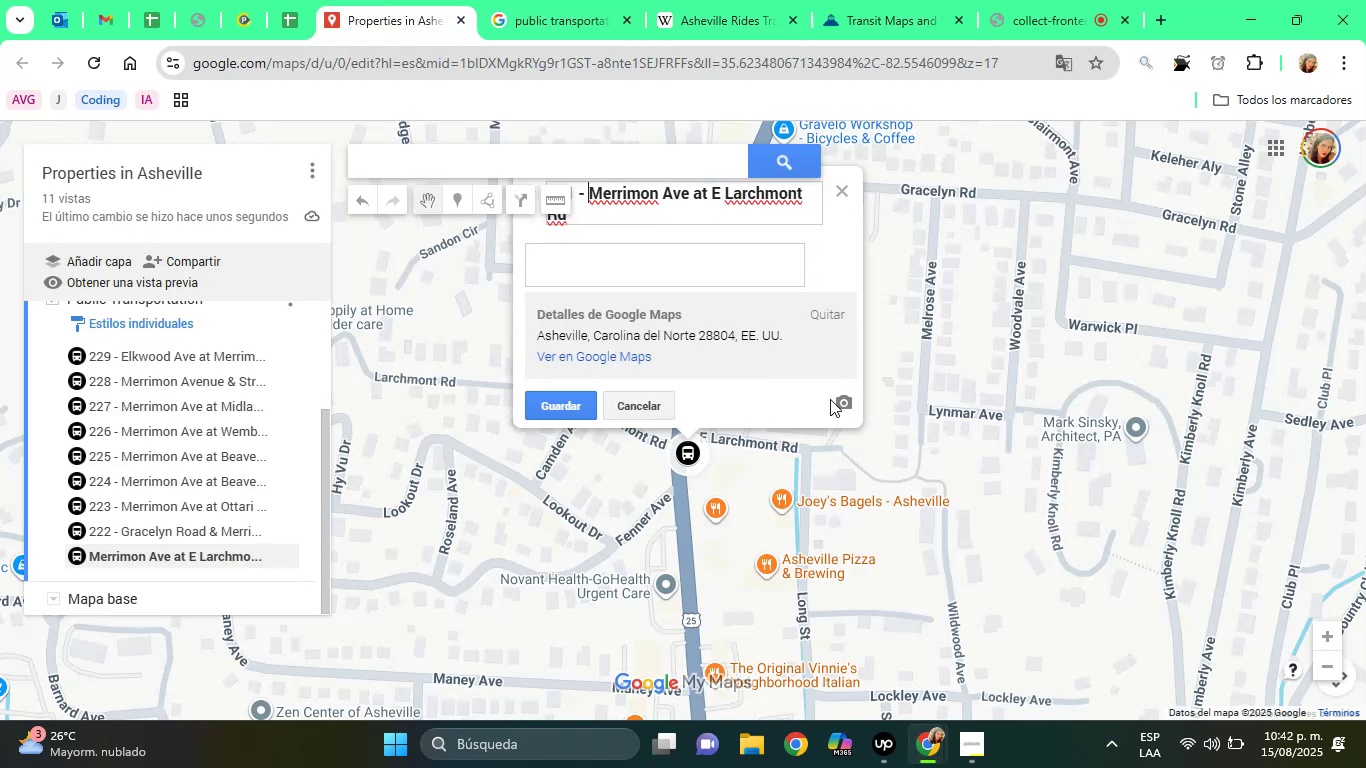 
key(ArrowLeft)
 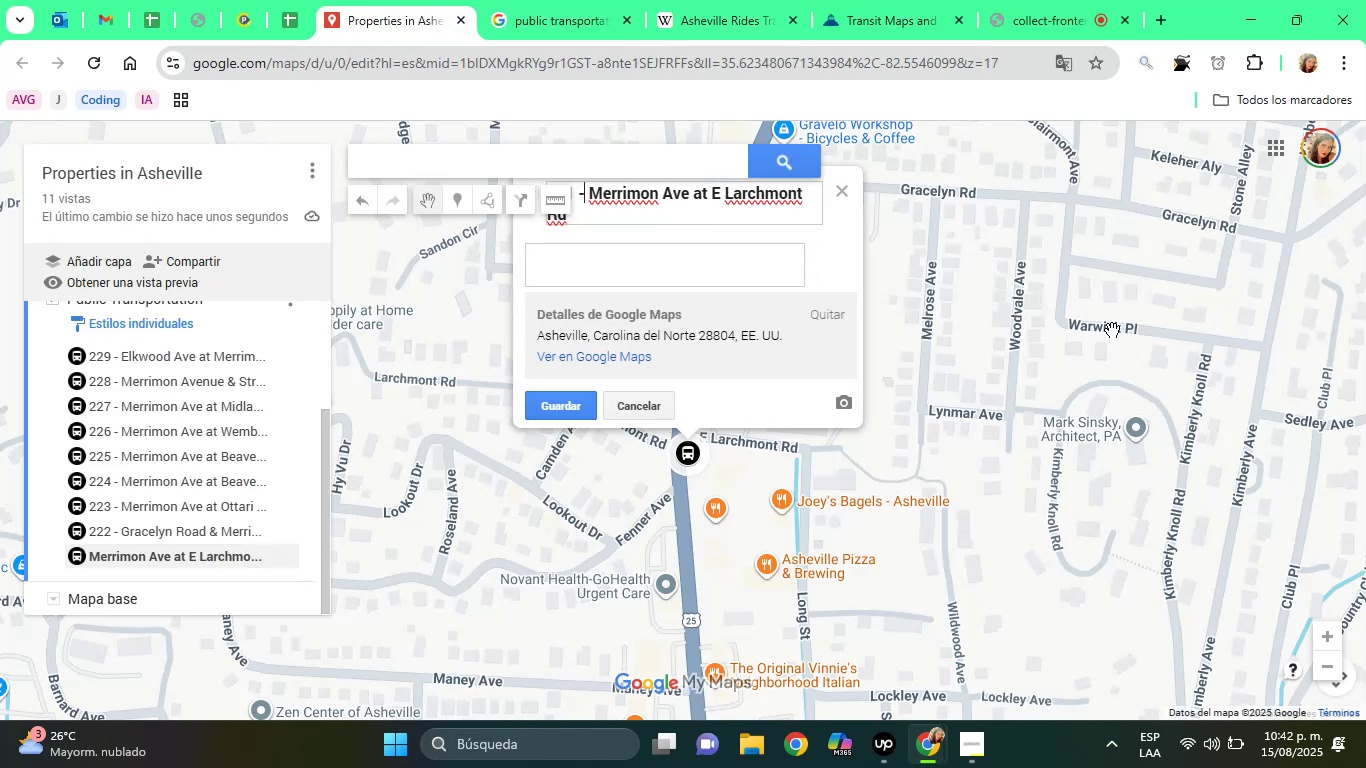 
key(ArrowLeft)
 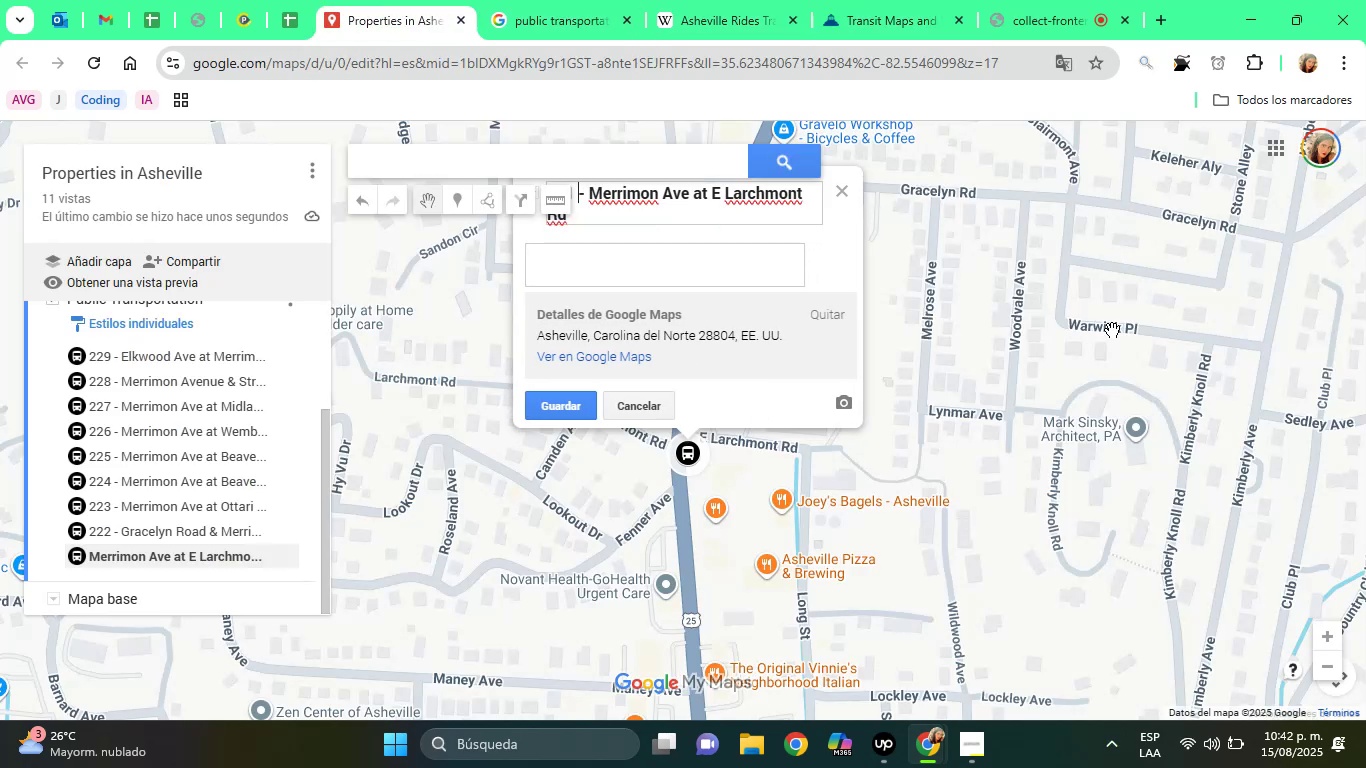 
key(ArrowLeft)
 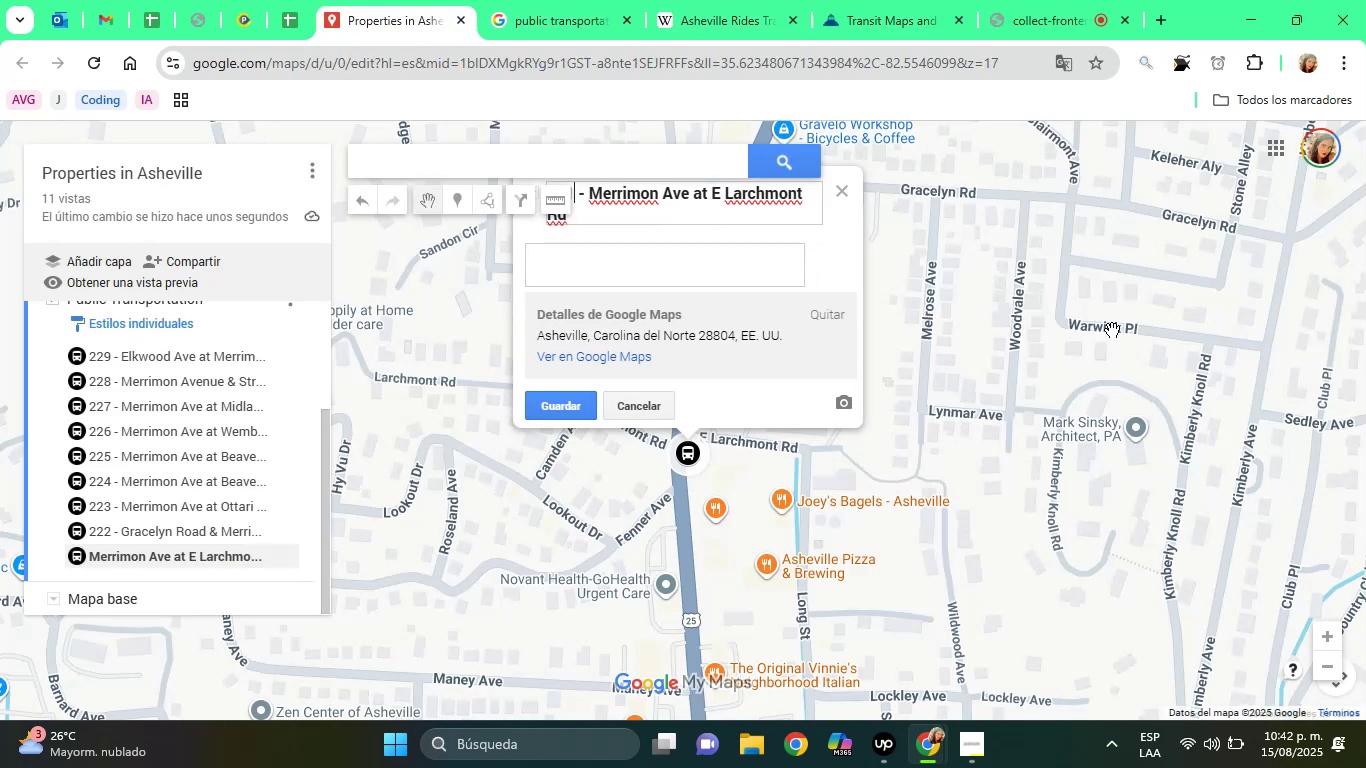 
key(ArrowLeft)
 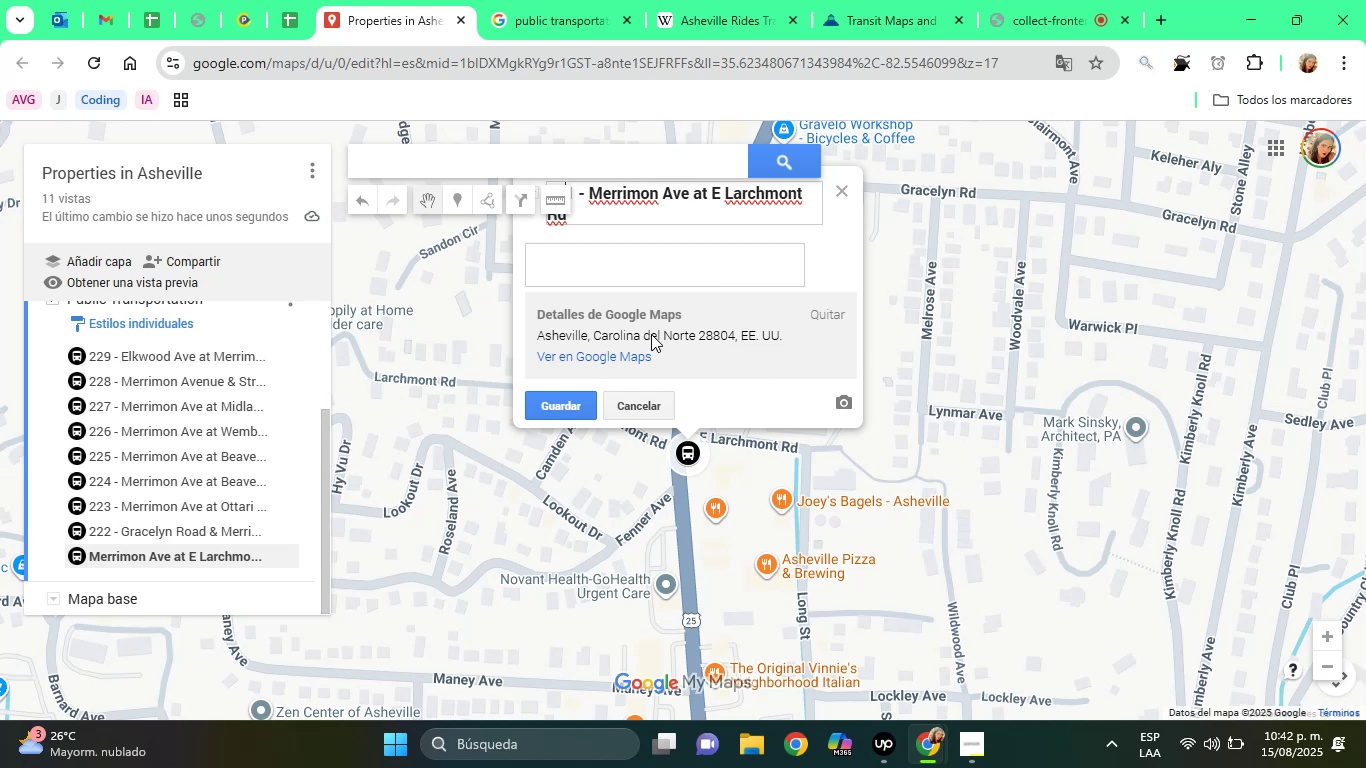 
left_click([617, 256])
 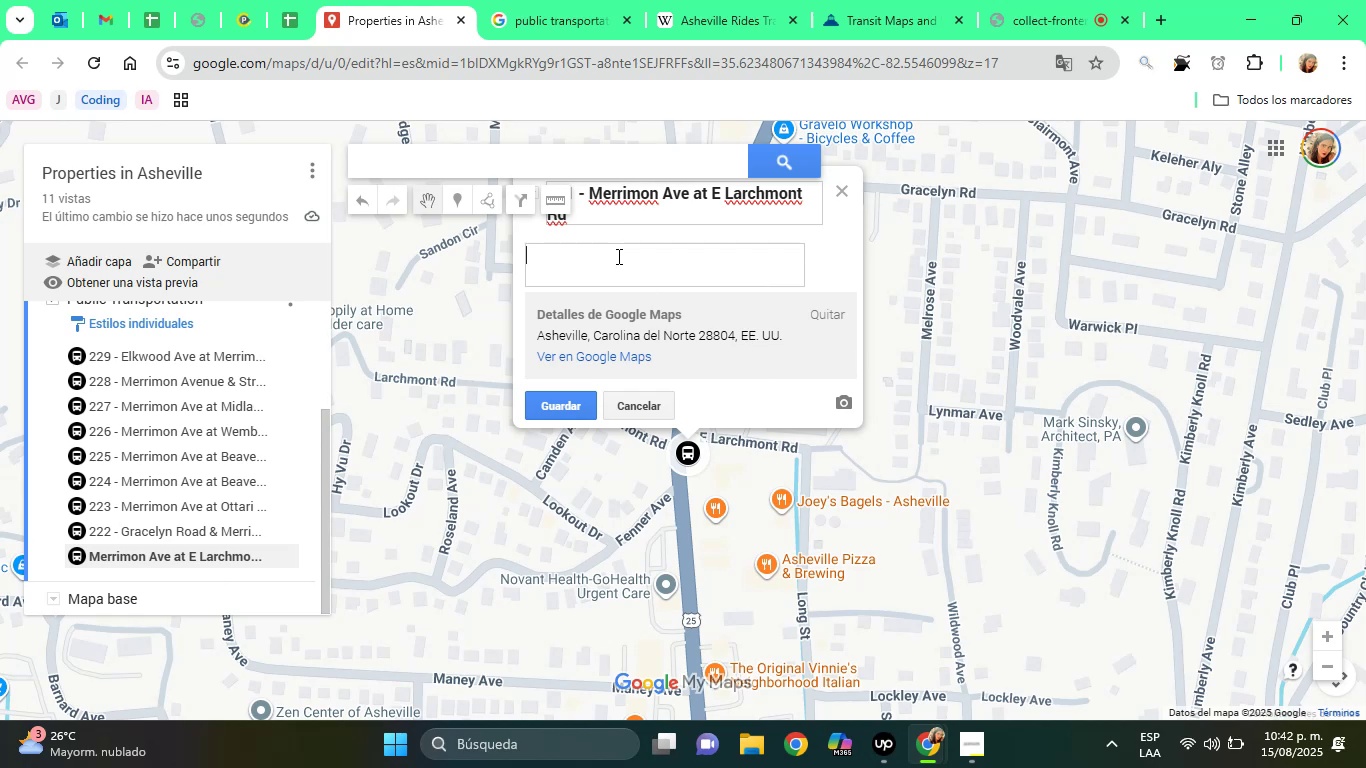 
type(Bus Stop)
 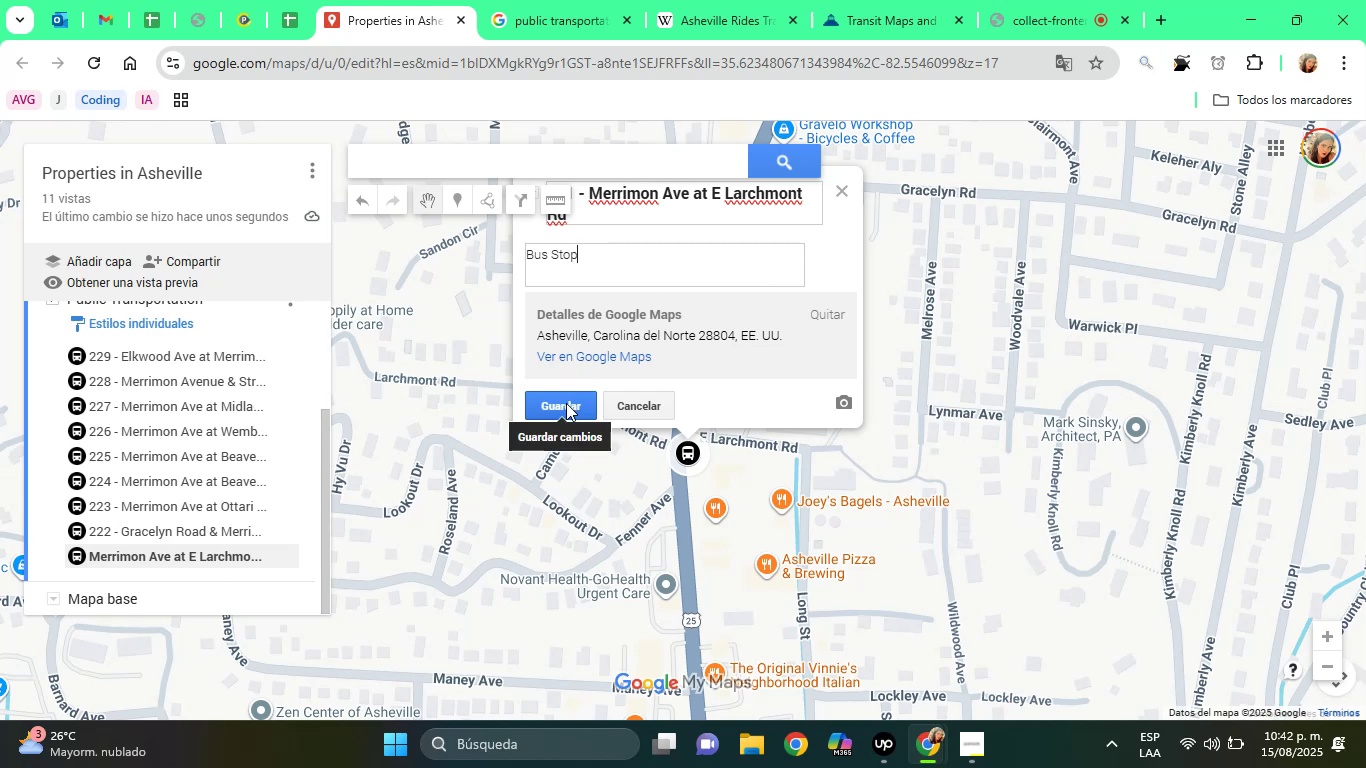 
left_click([566, 403])
 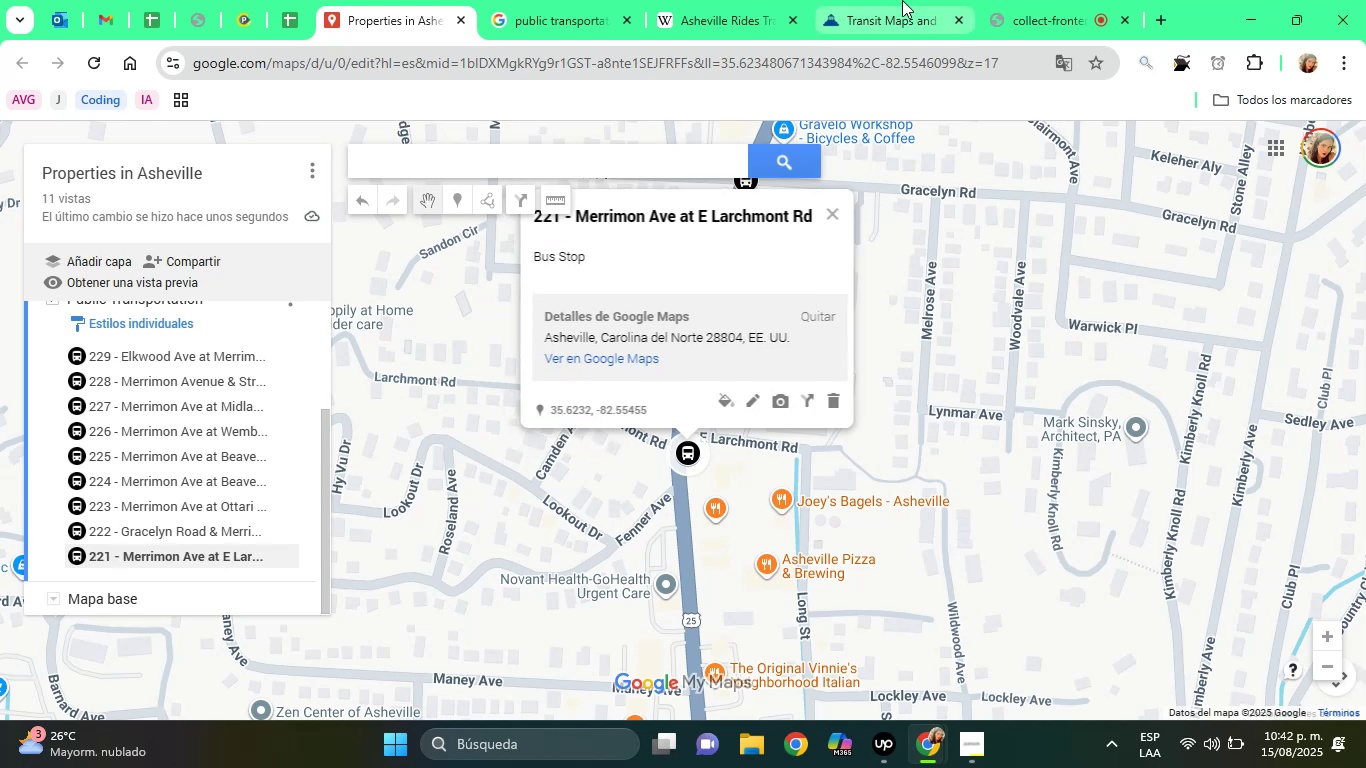 
left_click([894, 0])
 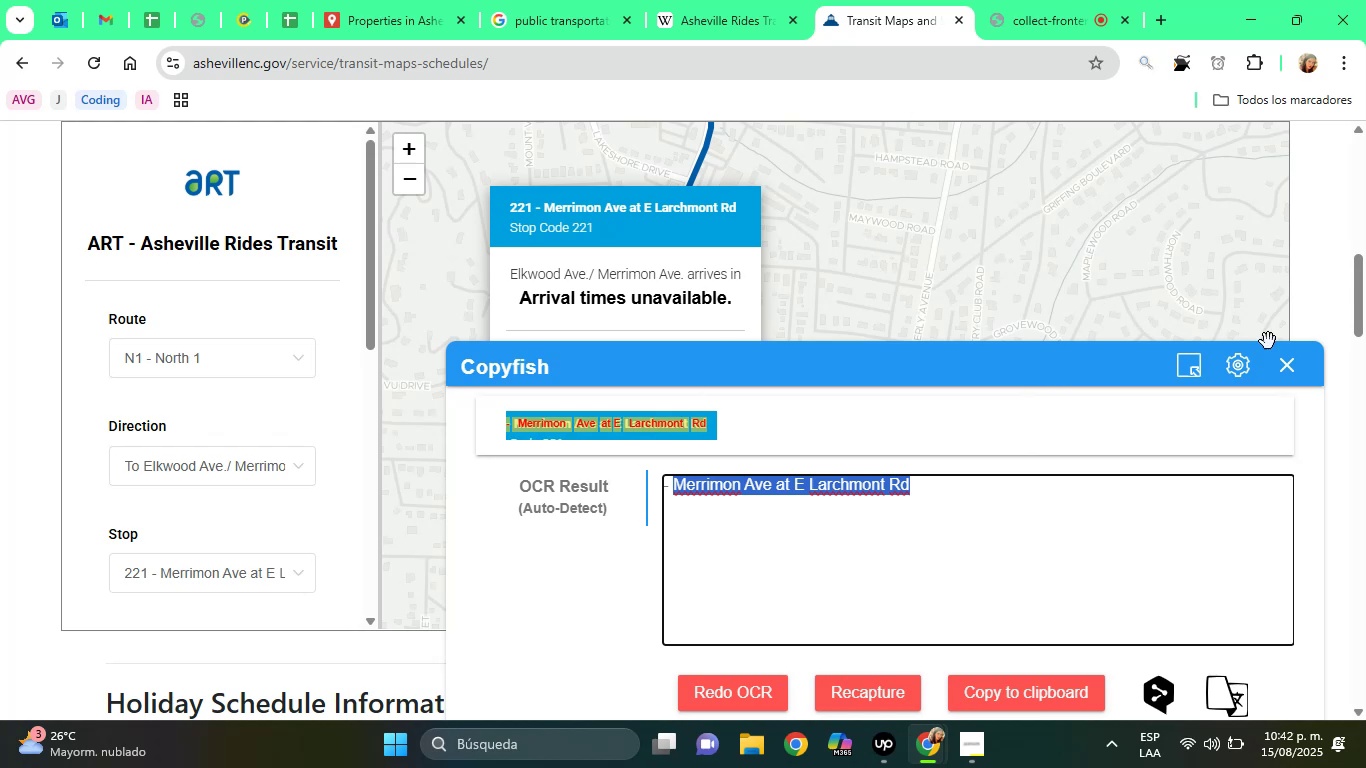 
left_click([1283, 366])
 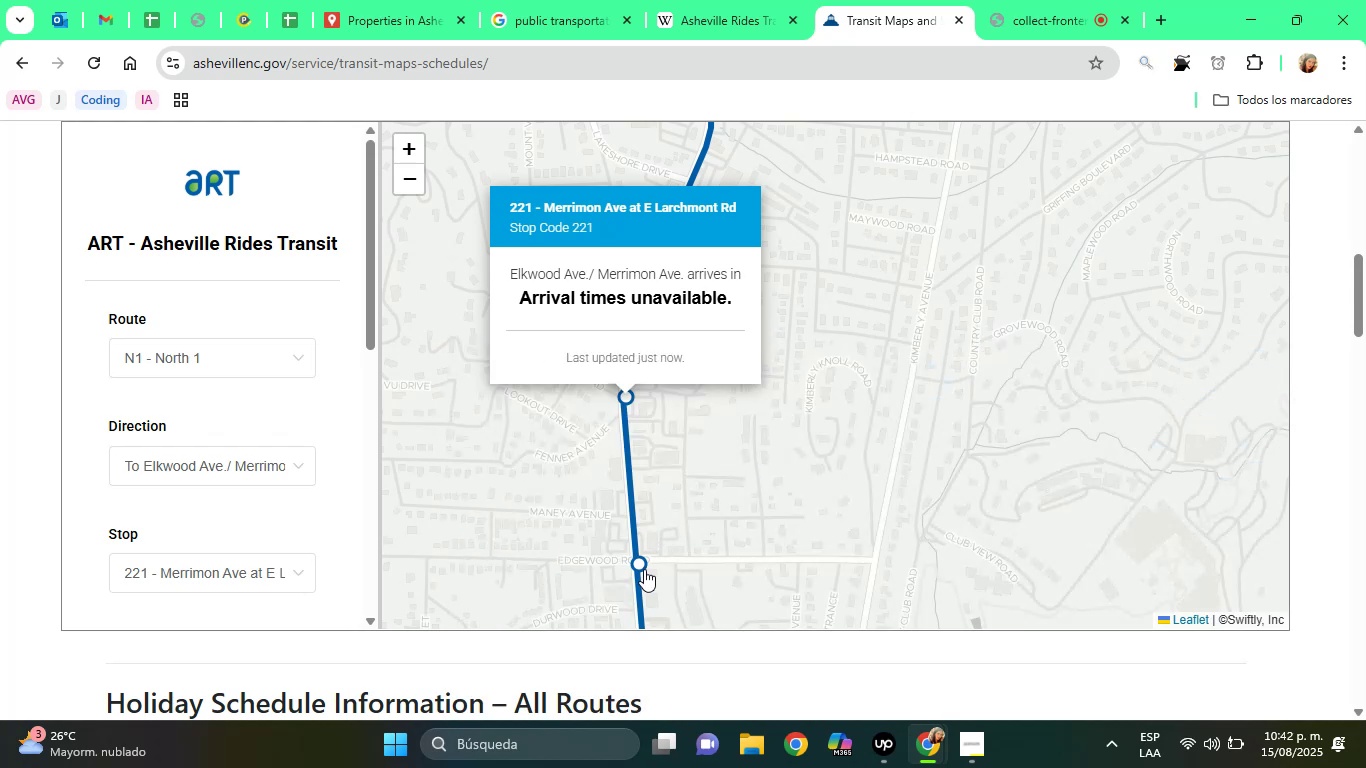 
left_click([639, 563])
 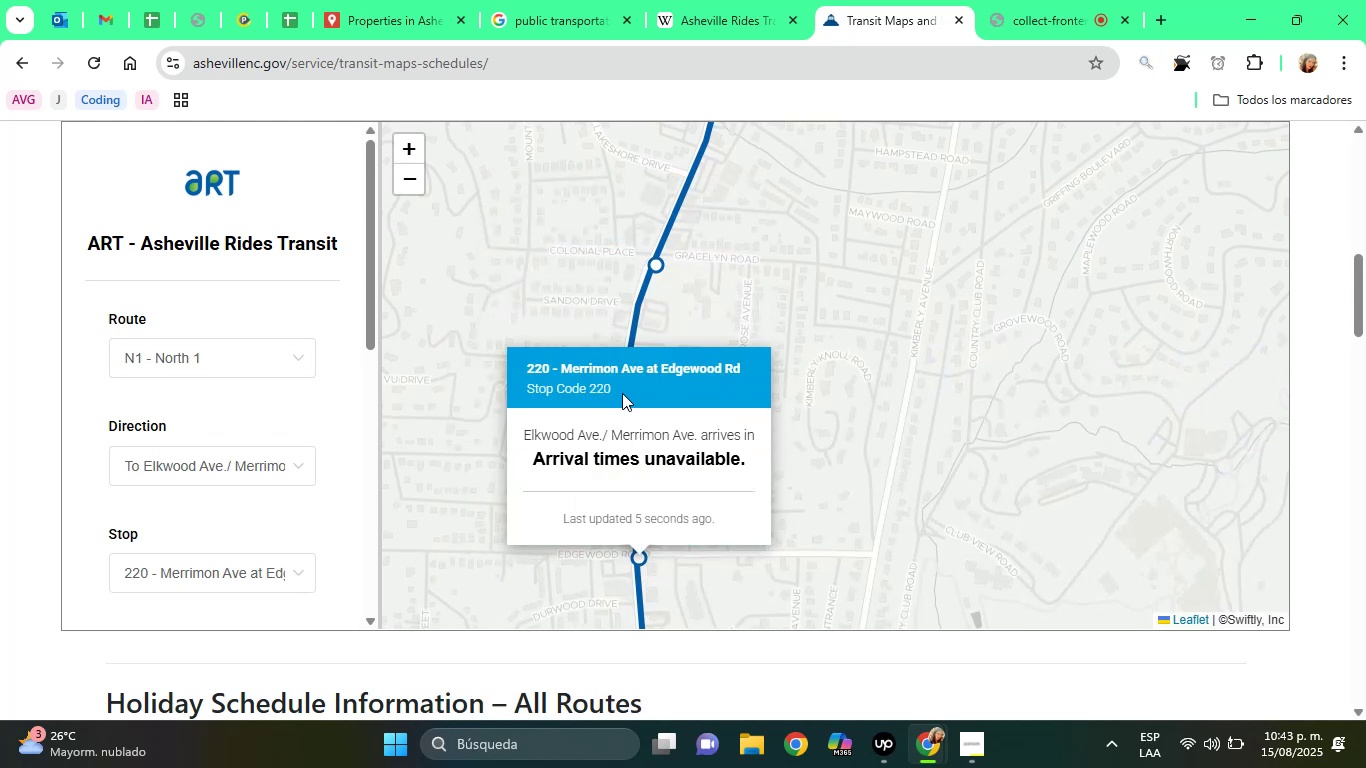 
wait(6.62)
 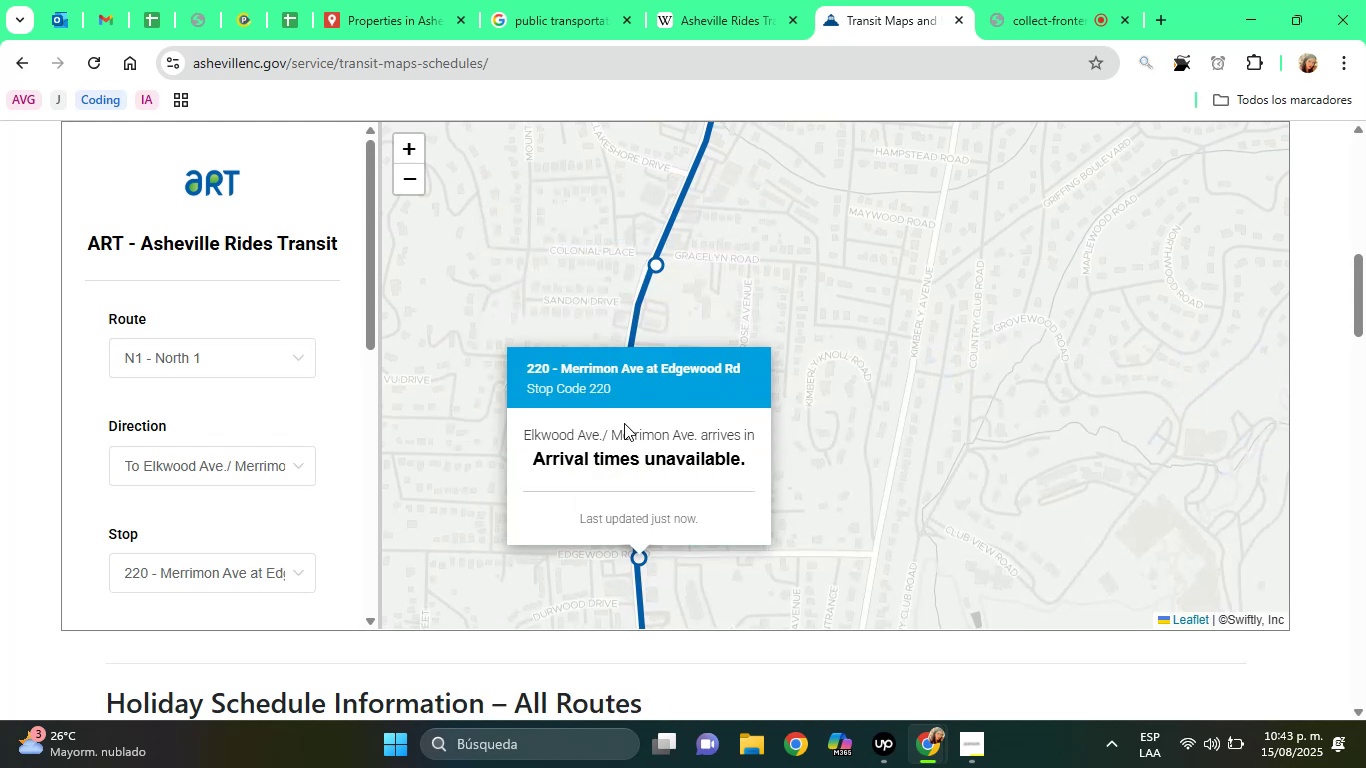 
left_click([1181, 62])
 